 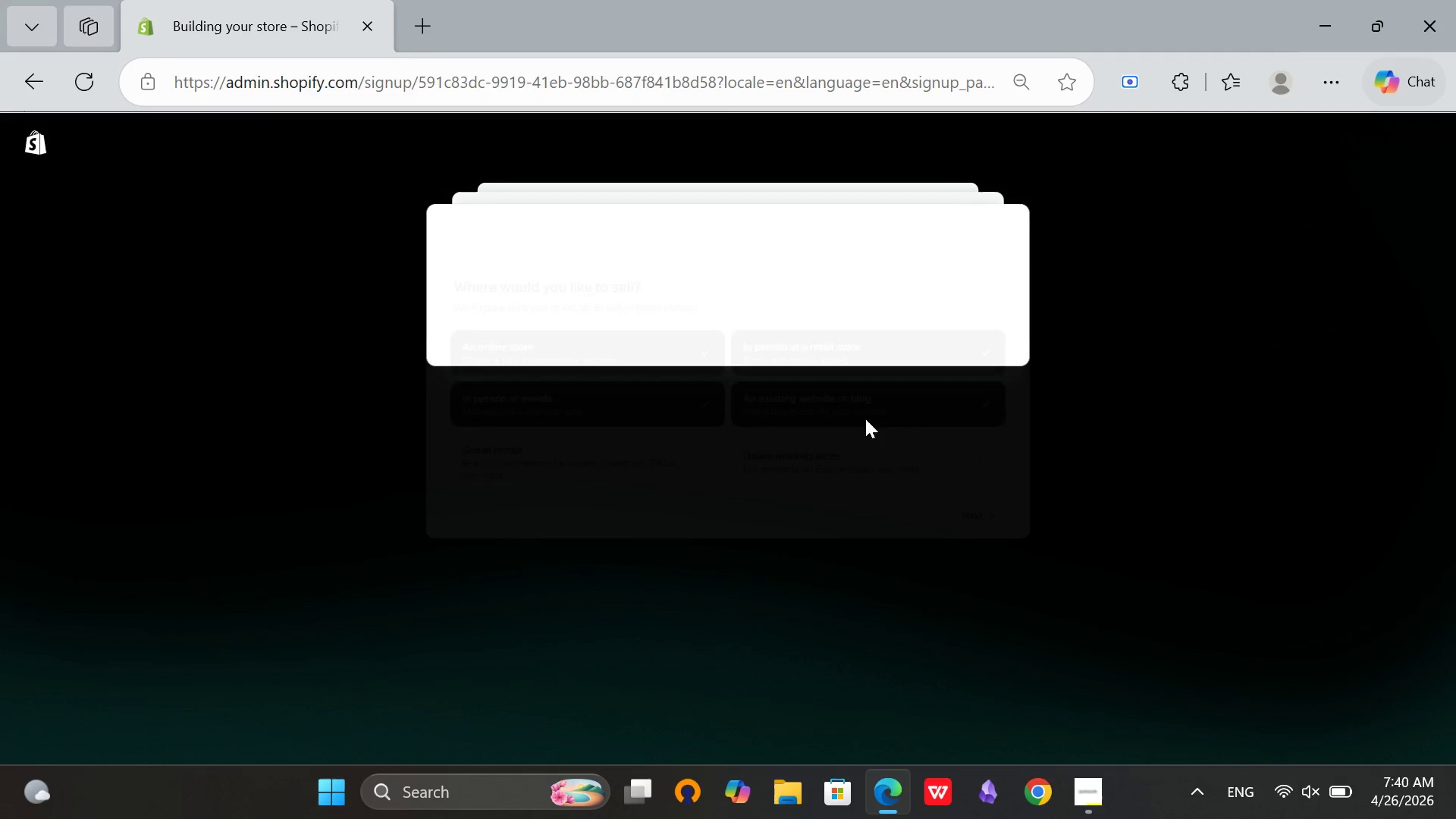 
left_click([582, 301])
 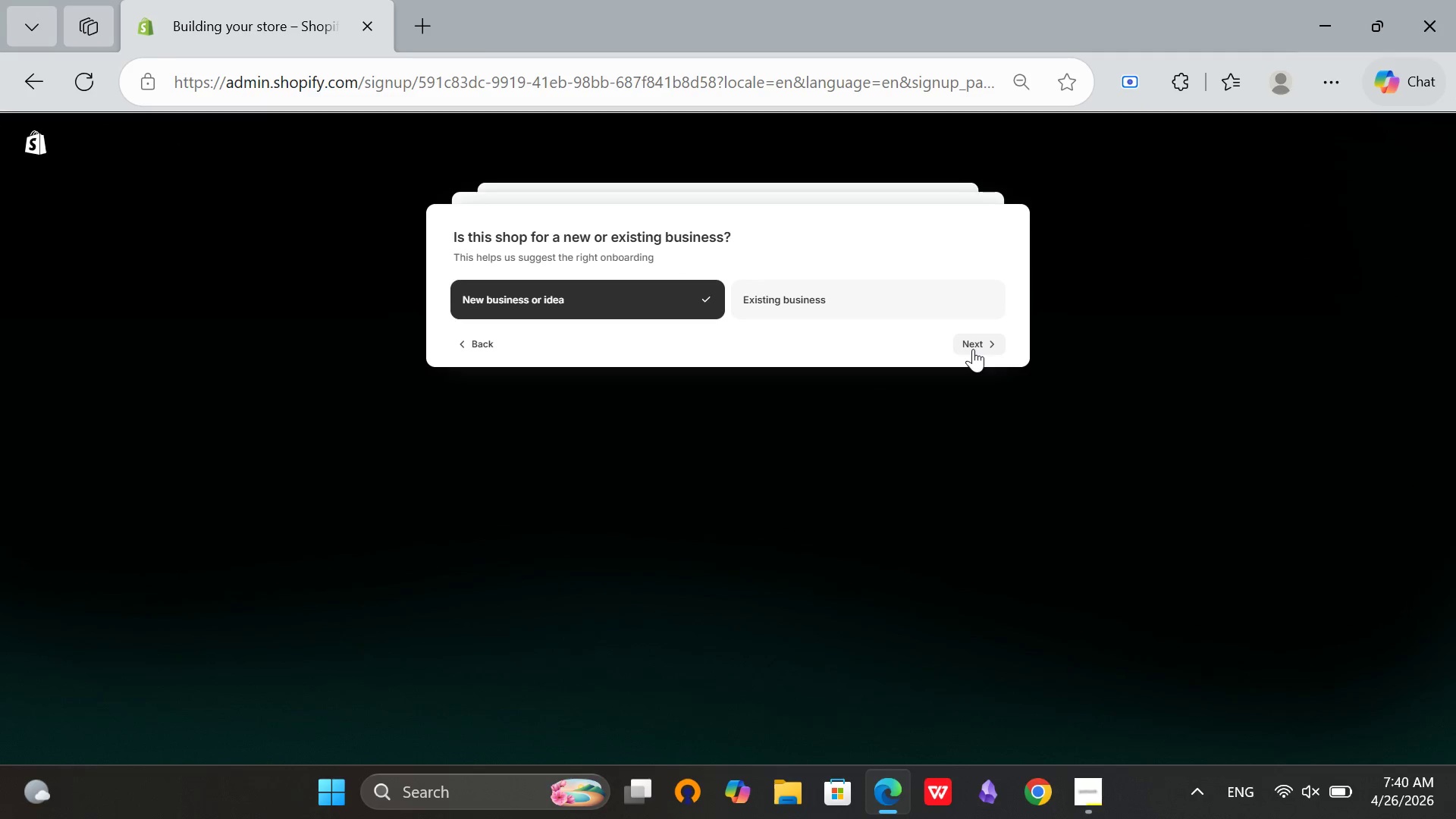 
left_click([973, 349])
 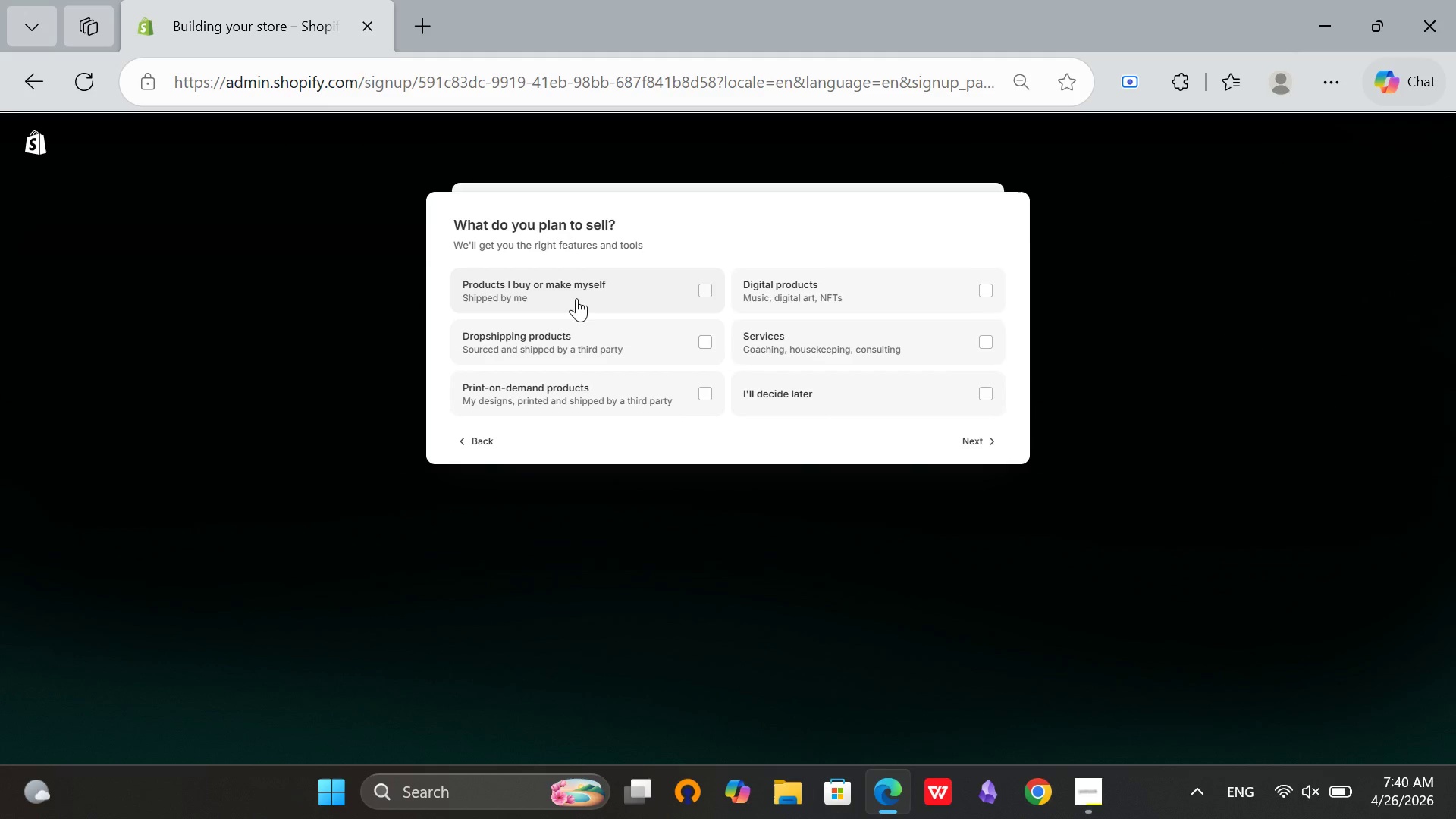 
left_click([576, 298])
 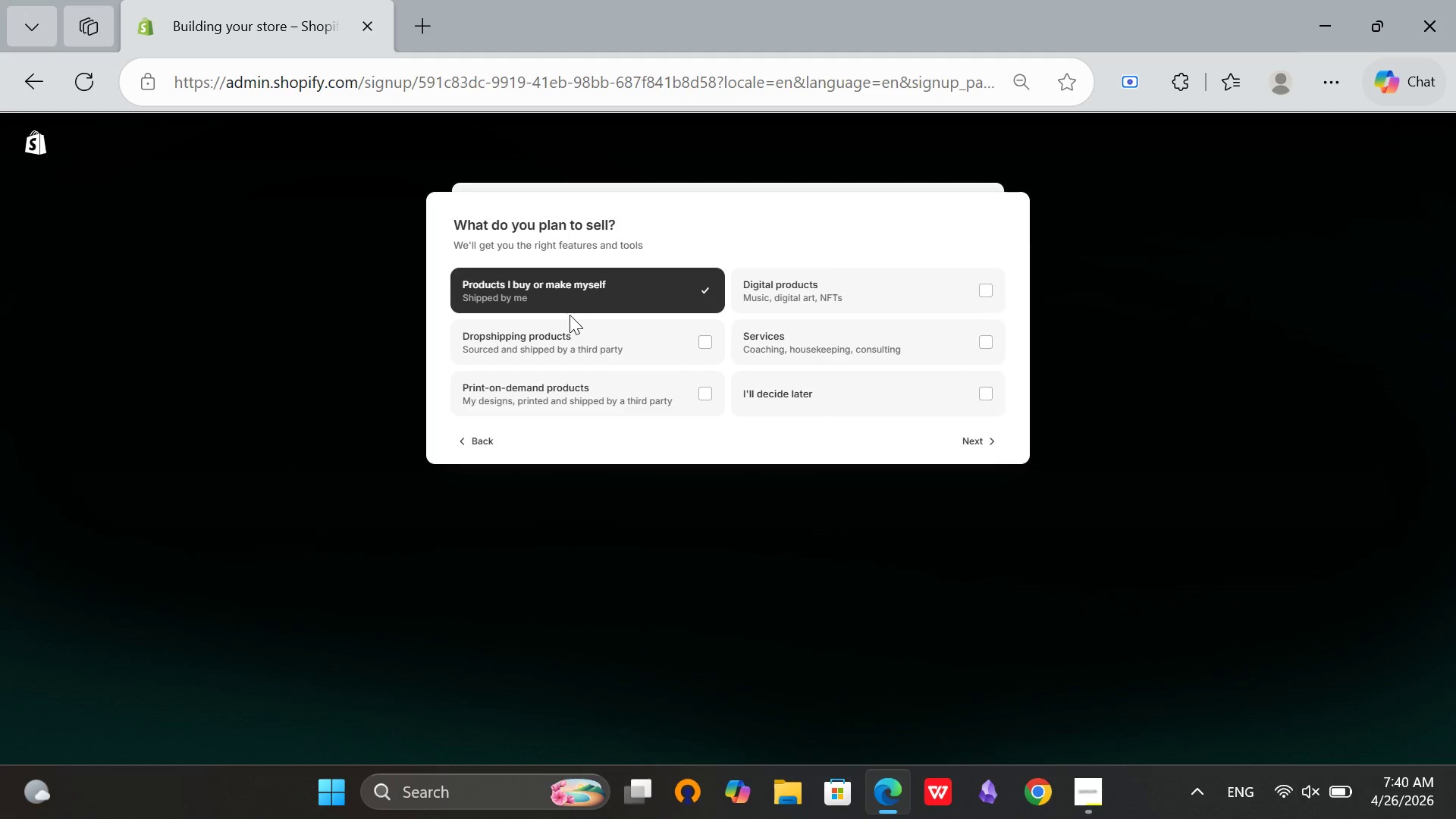 
left_click([570, 315])
 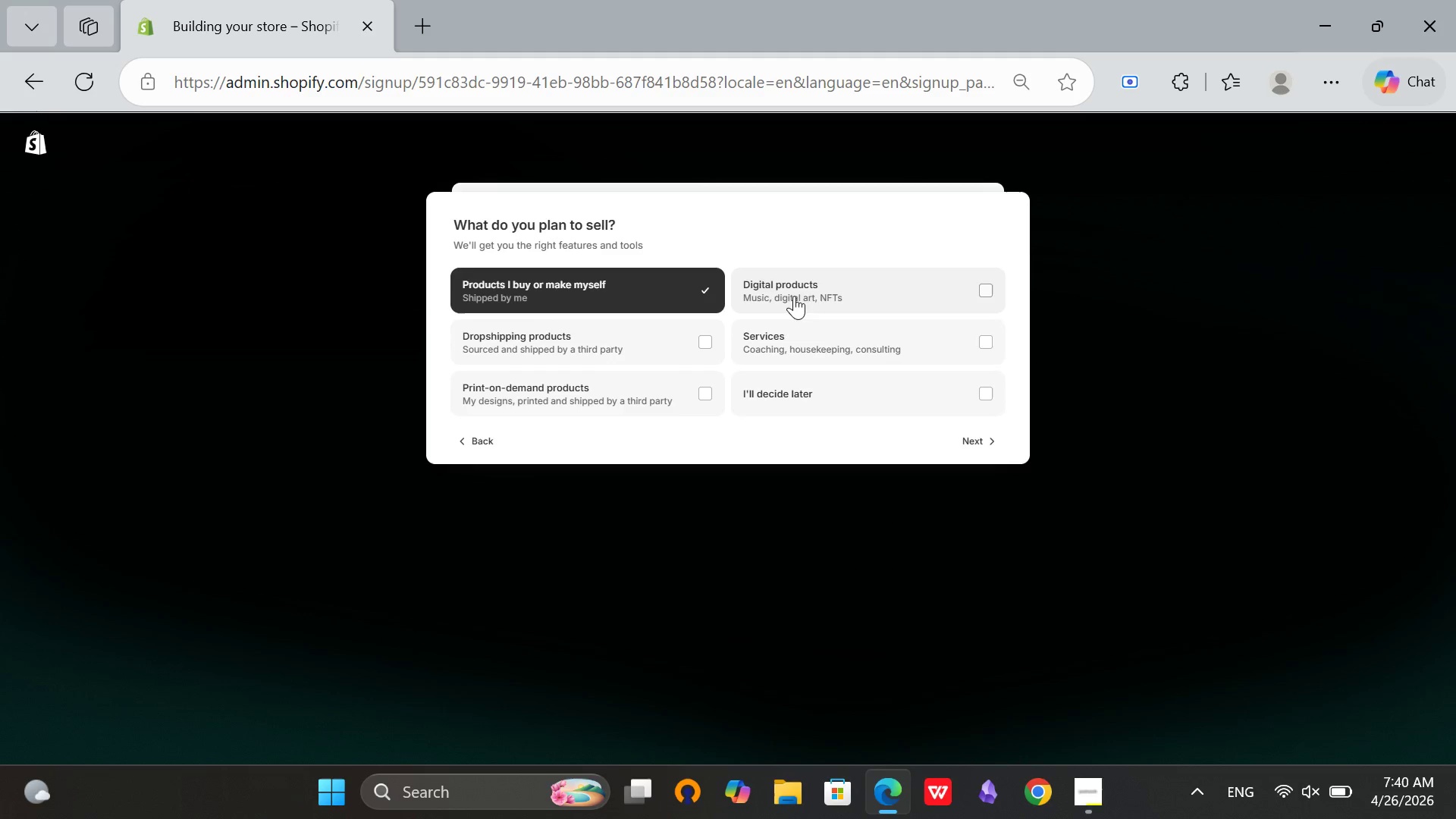 
left_click([794, 296])
 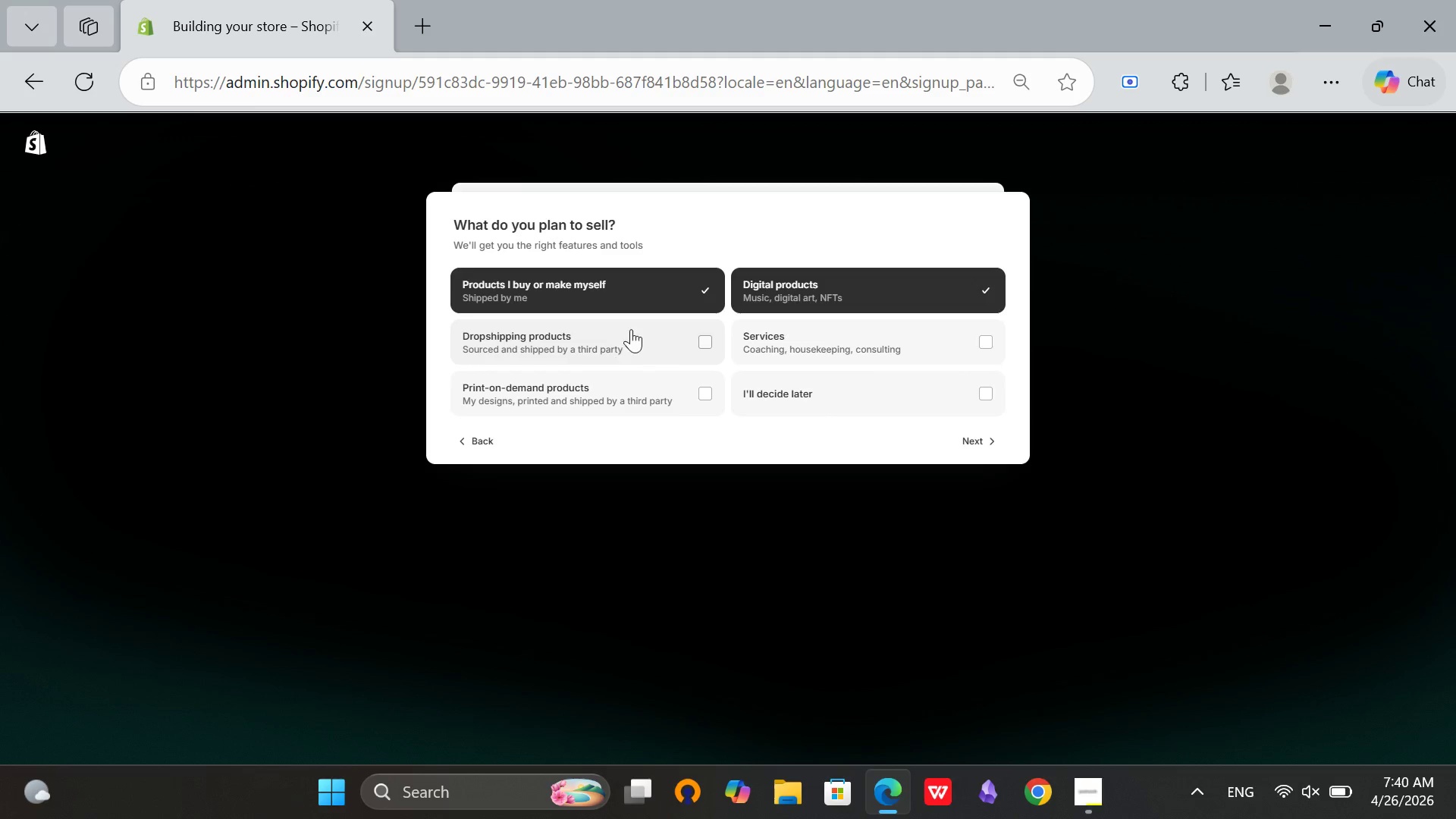 
left_click([631, 329])
 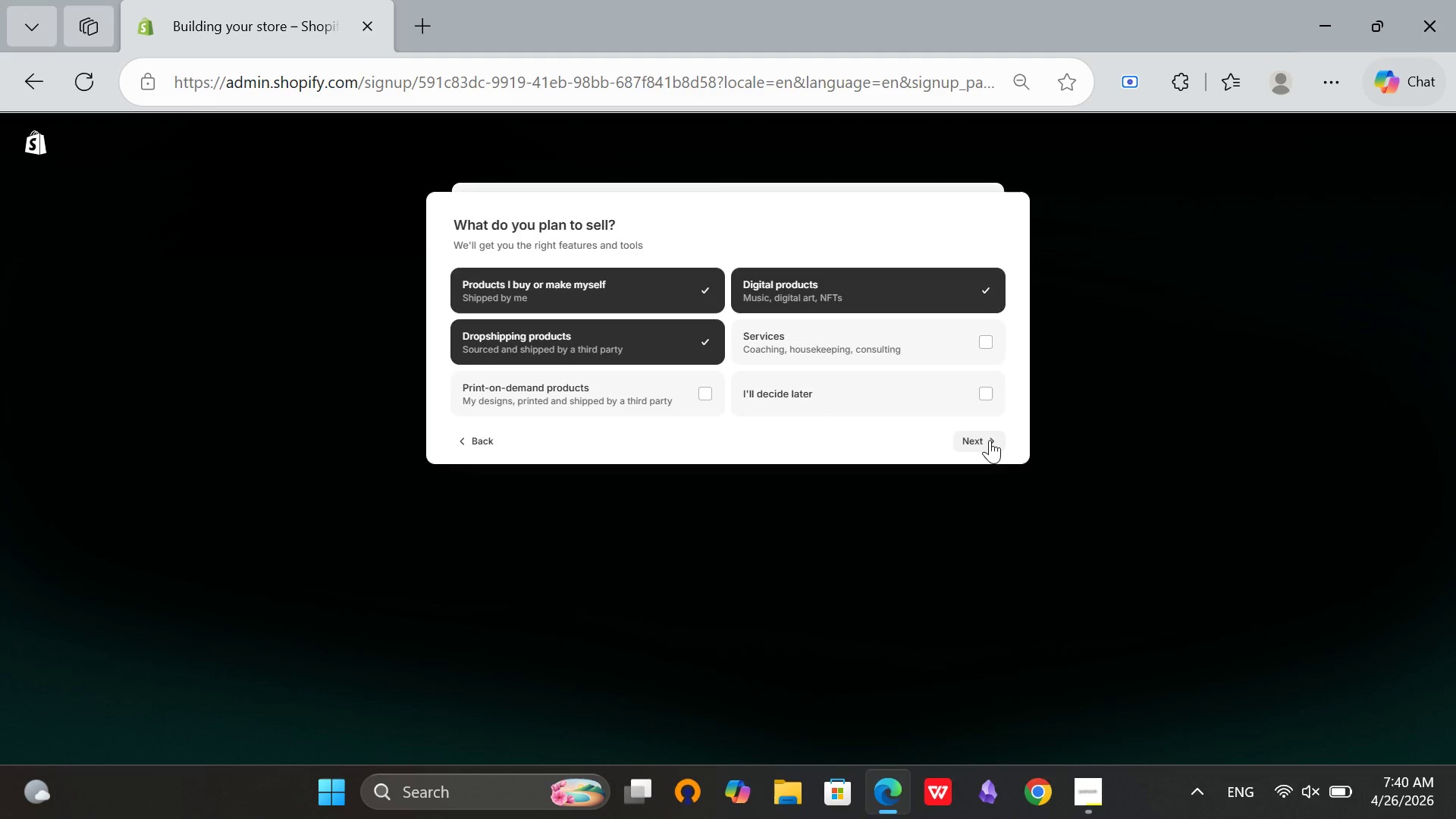 
left_click([990, 440])
 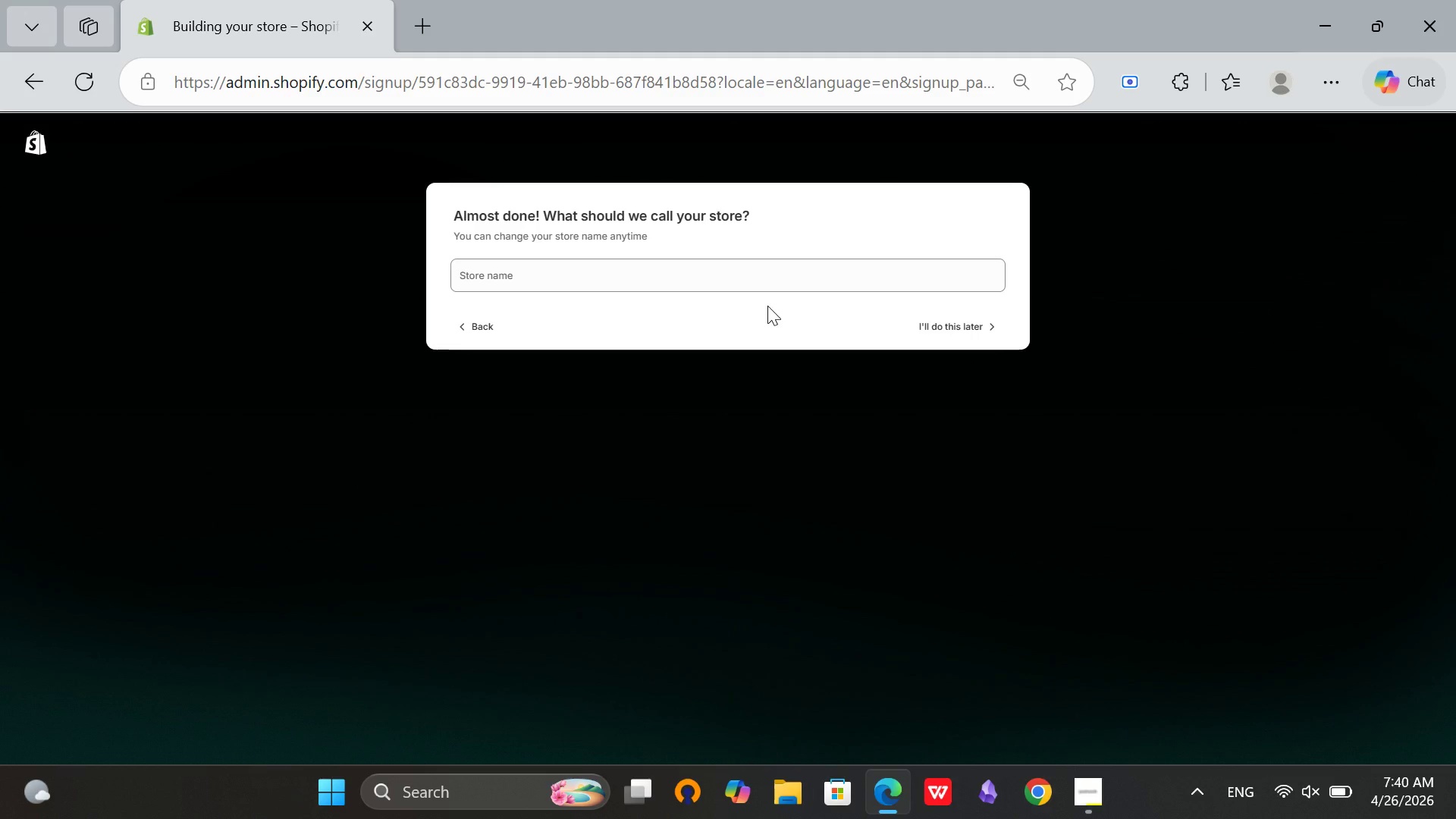 
left_click([741, 284])
 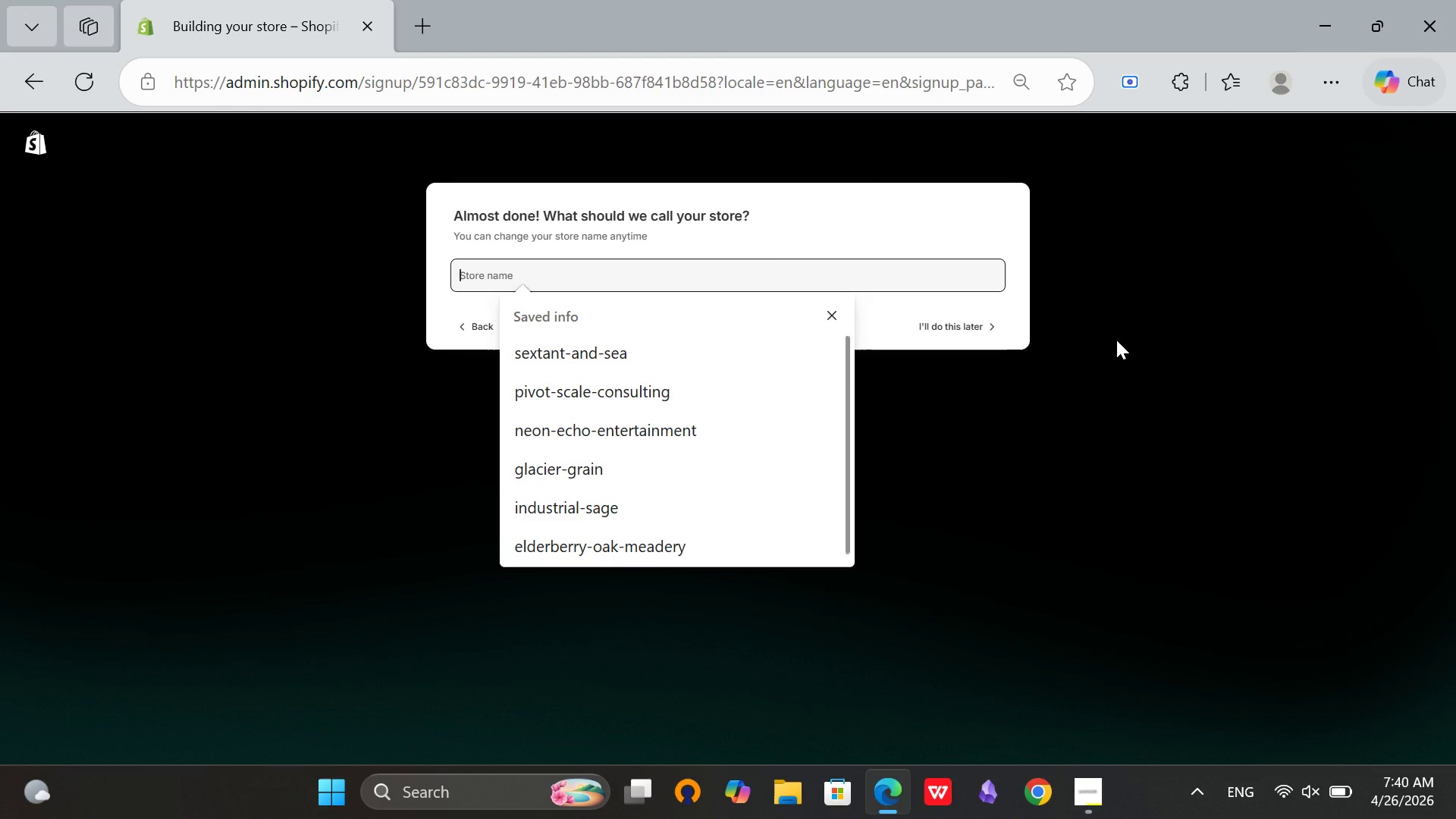 
type(veridian_)
key(Backspace)
type(-point-wellness)
 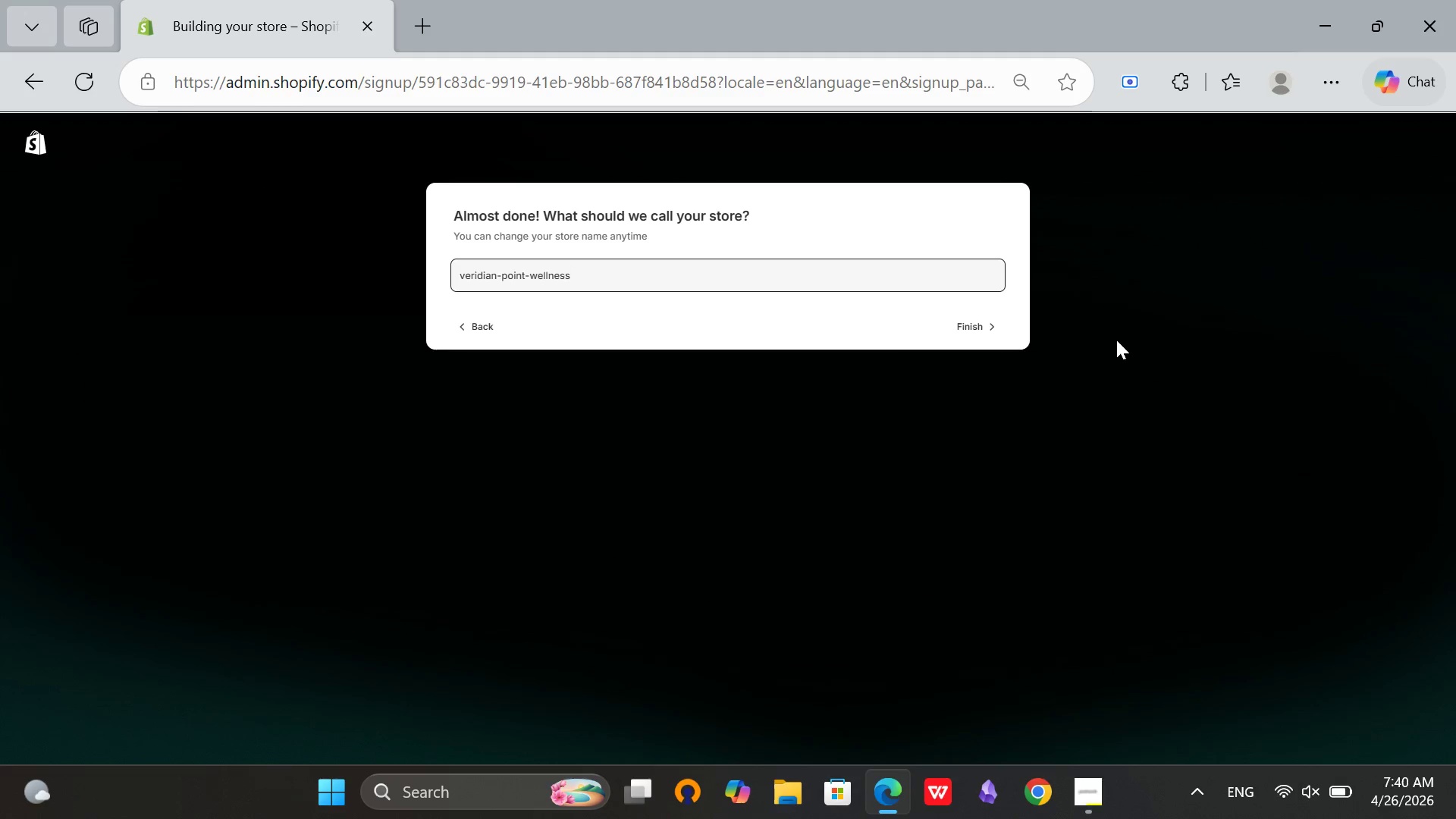 
left_click([986, 310])
 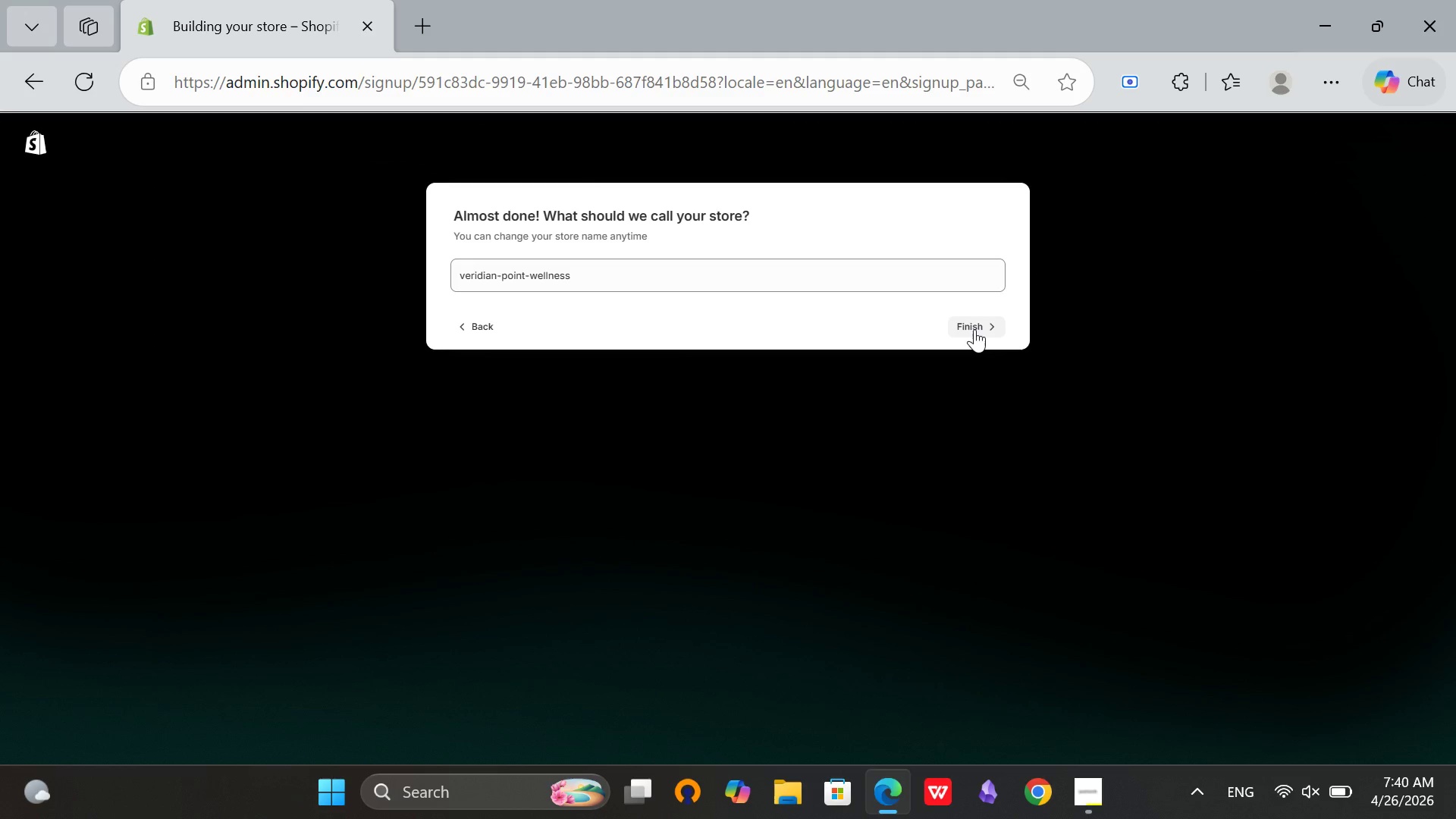 
left_click([974, 329])
 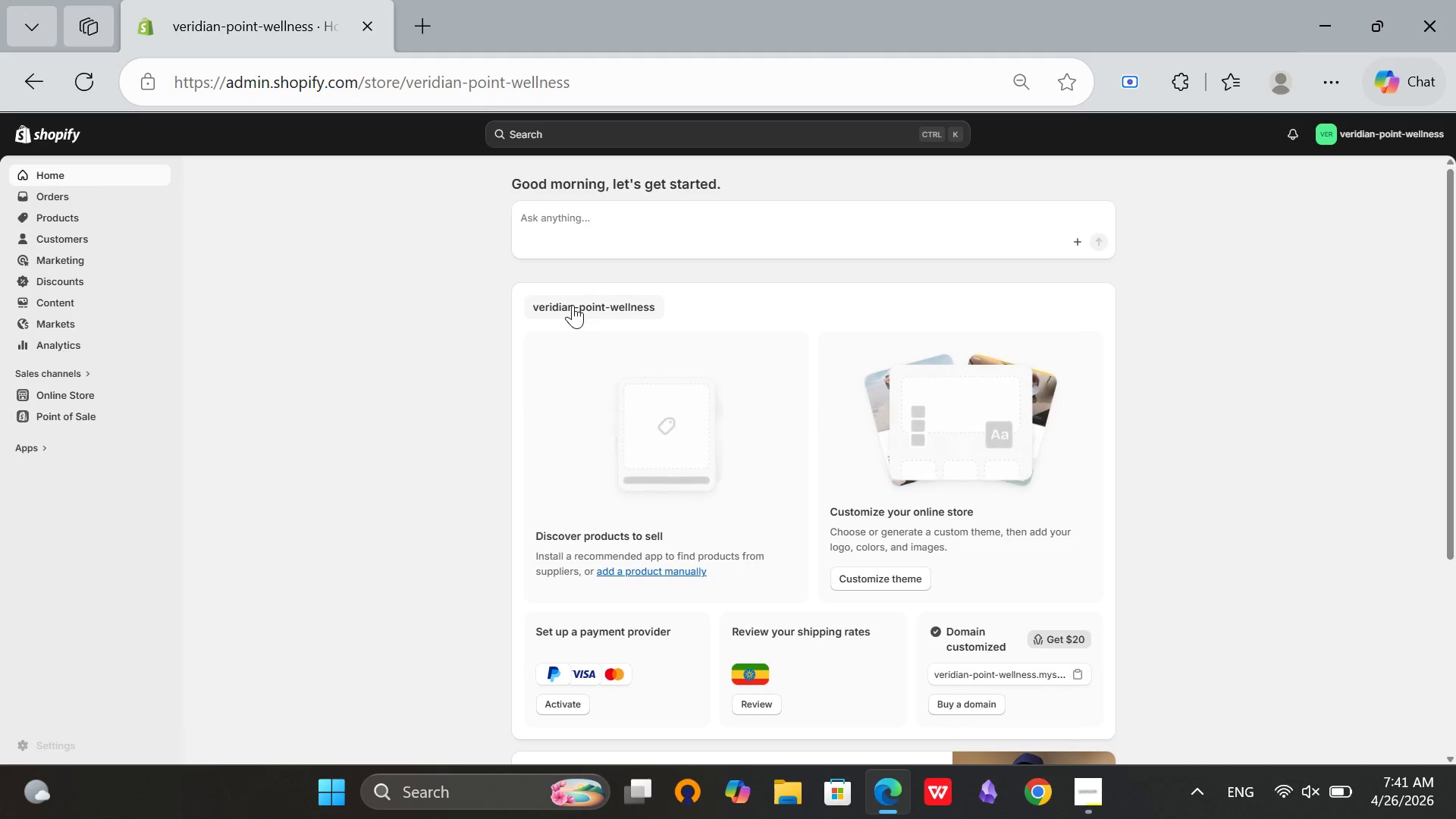 
wait(21.86)
 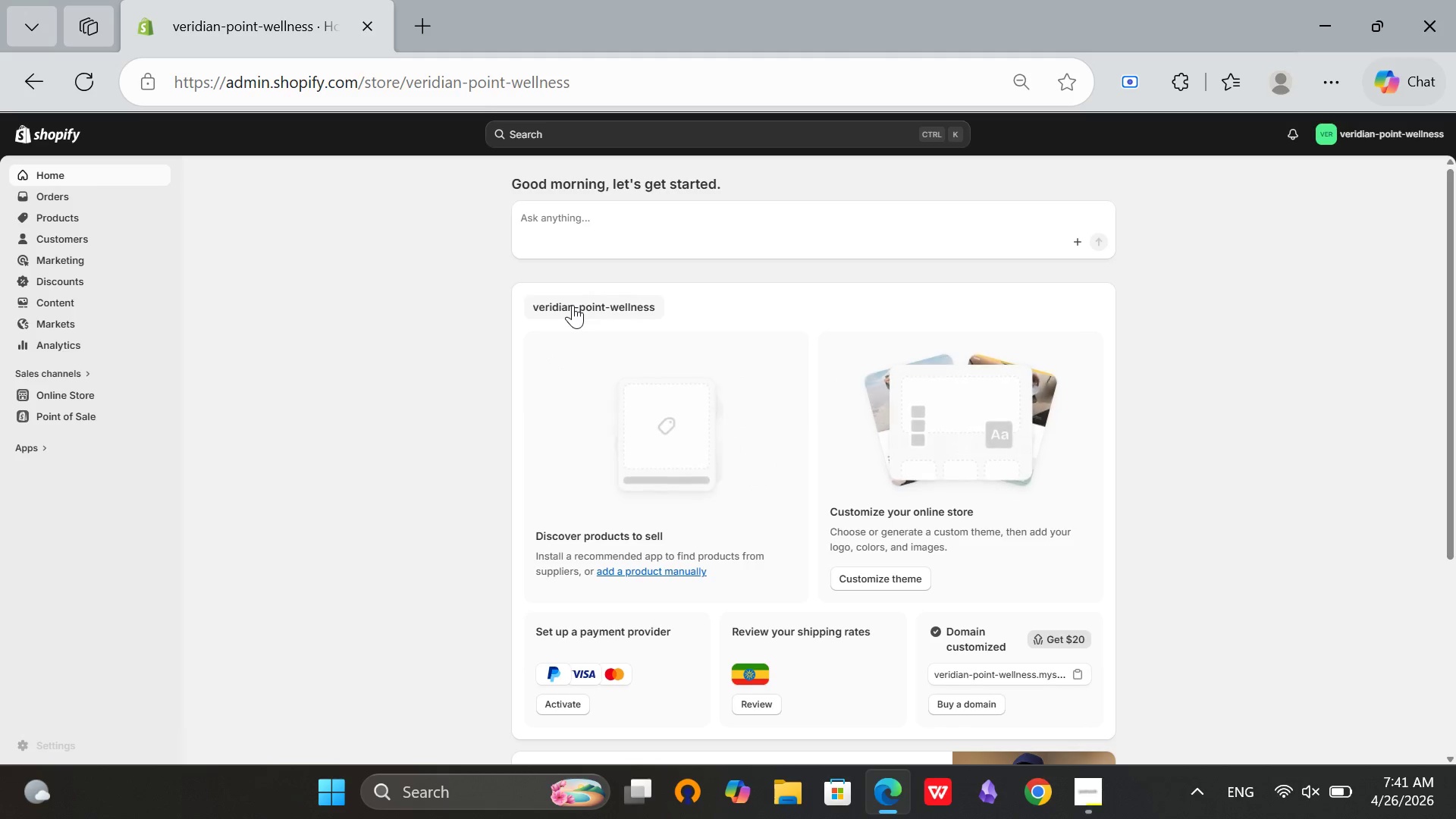 
left_click([26, 219])
 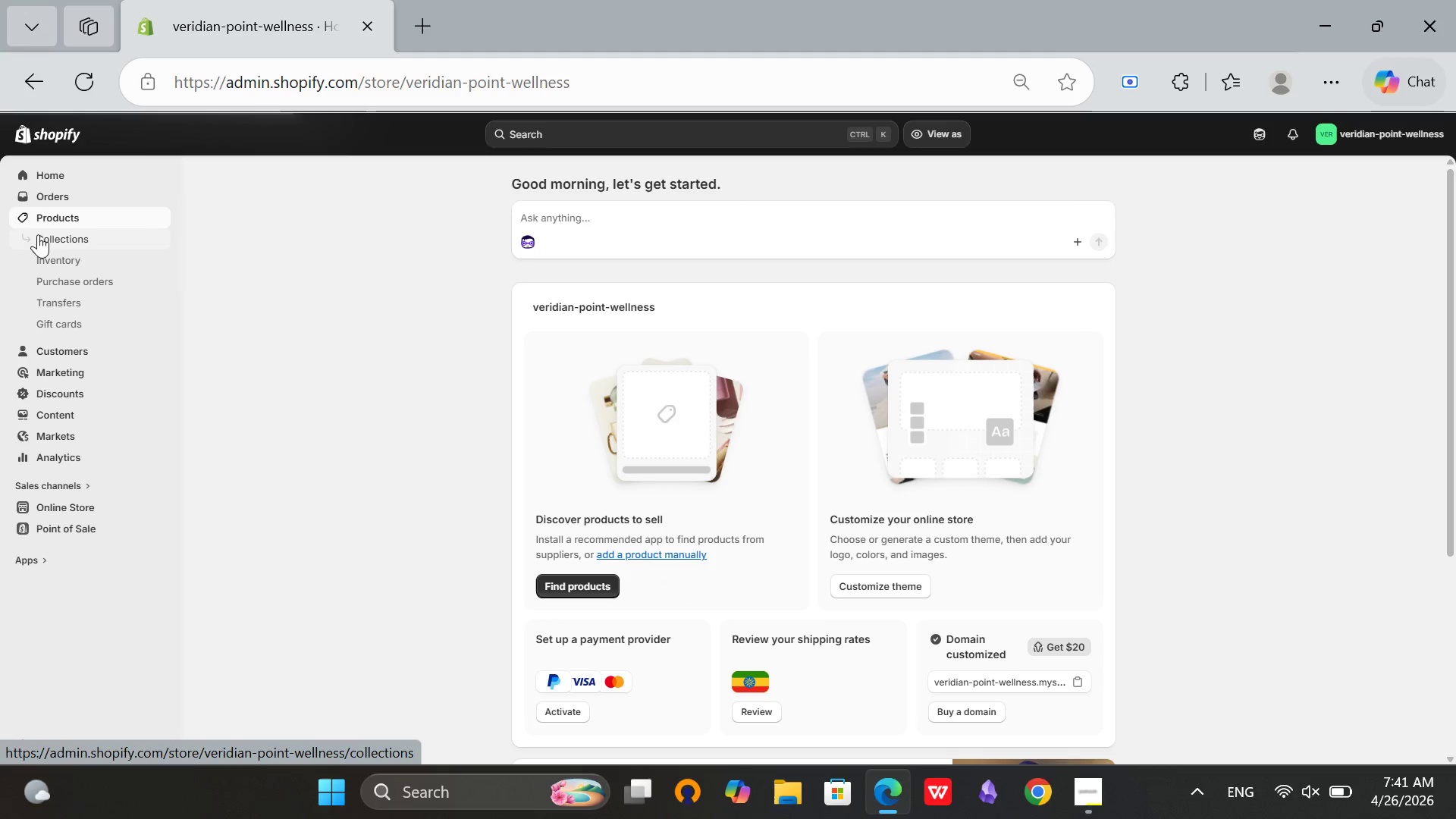 
left_click([41, 237])
 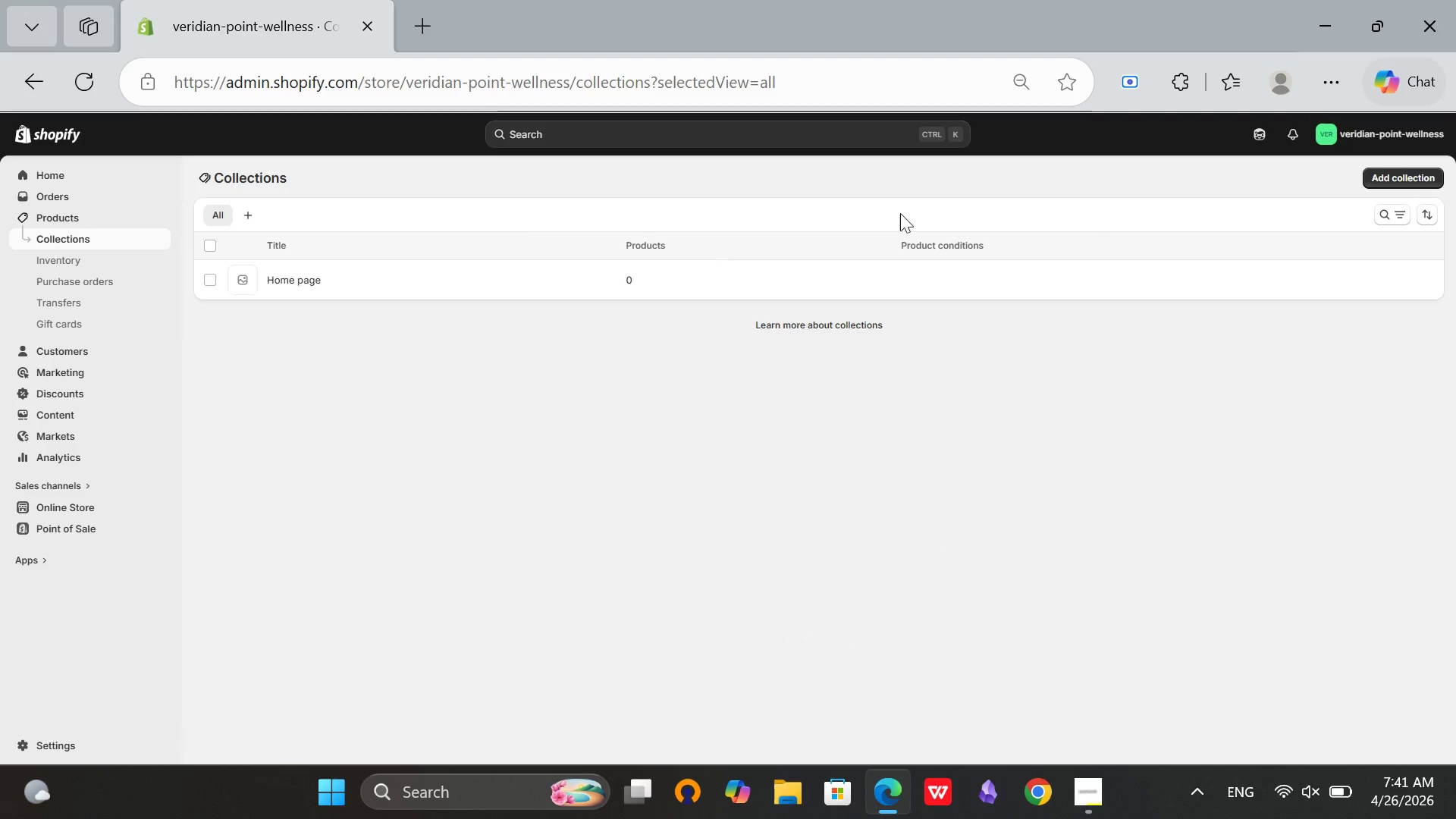 
wait(6.64)
 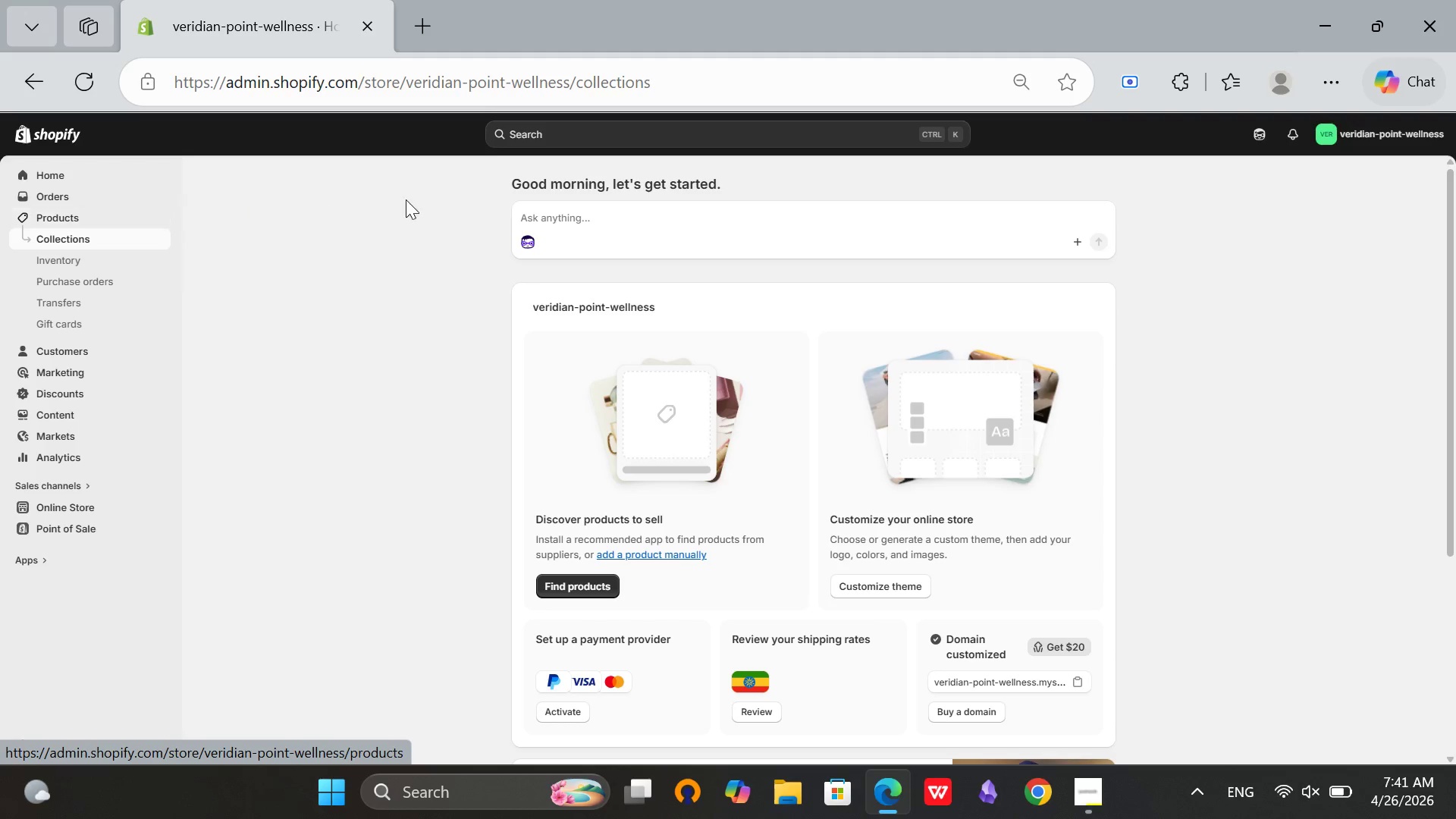 
left_click([1389, 180])
 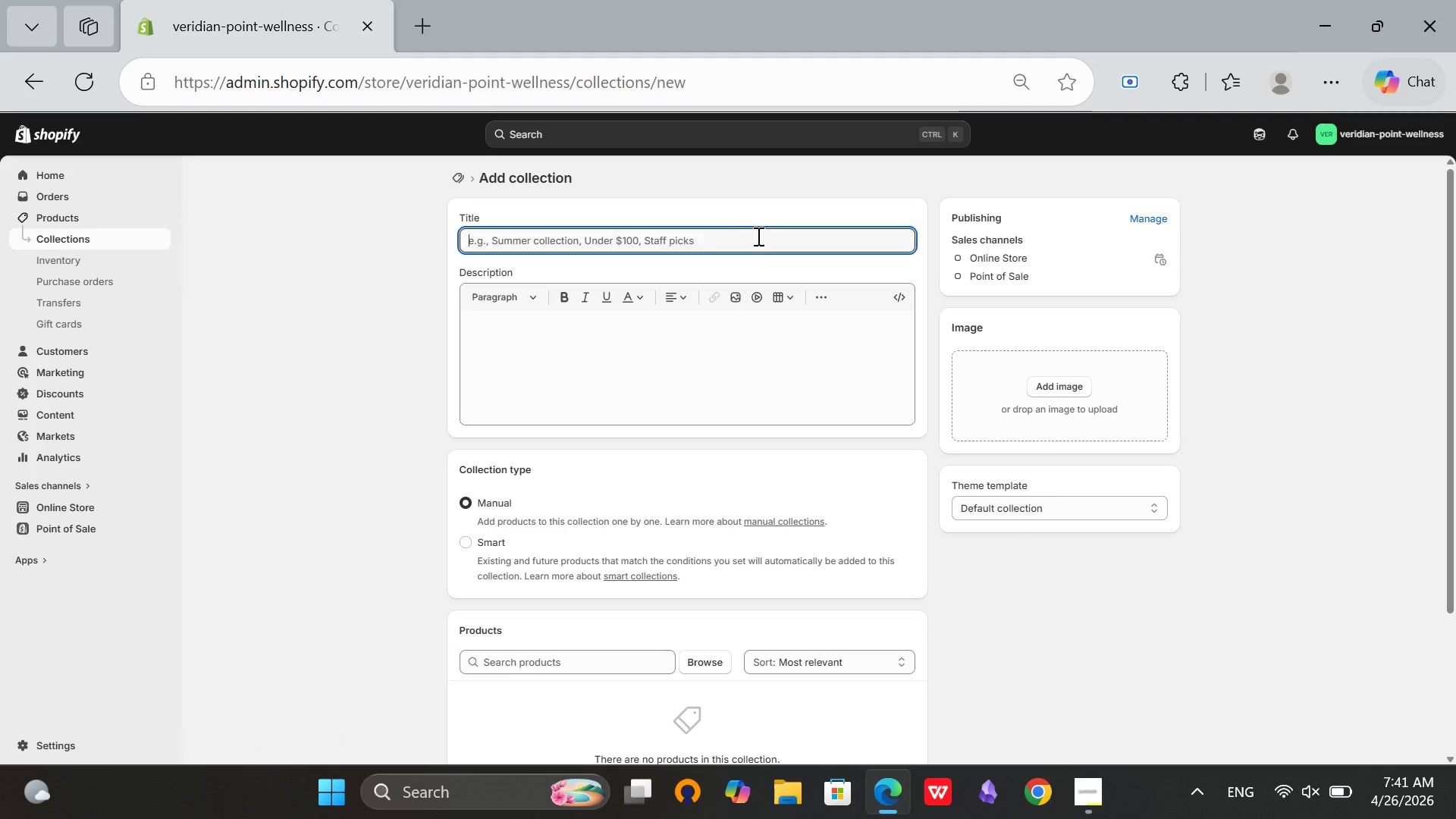 
type(Inflammatin)
 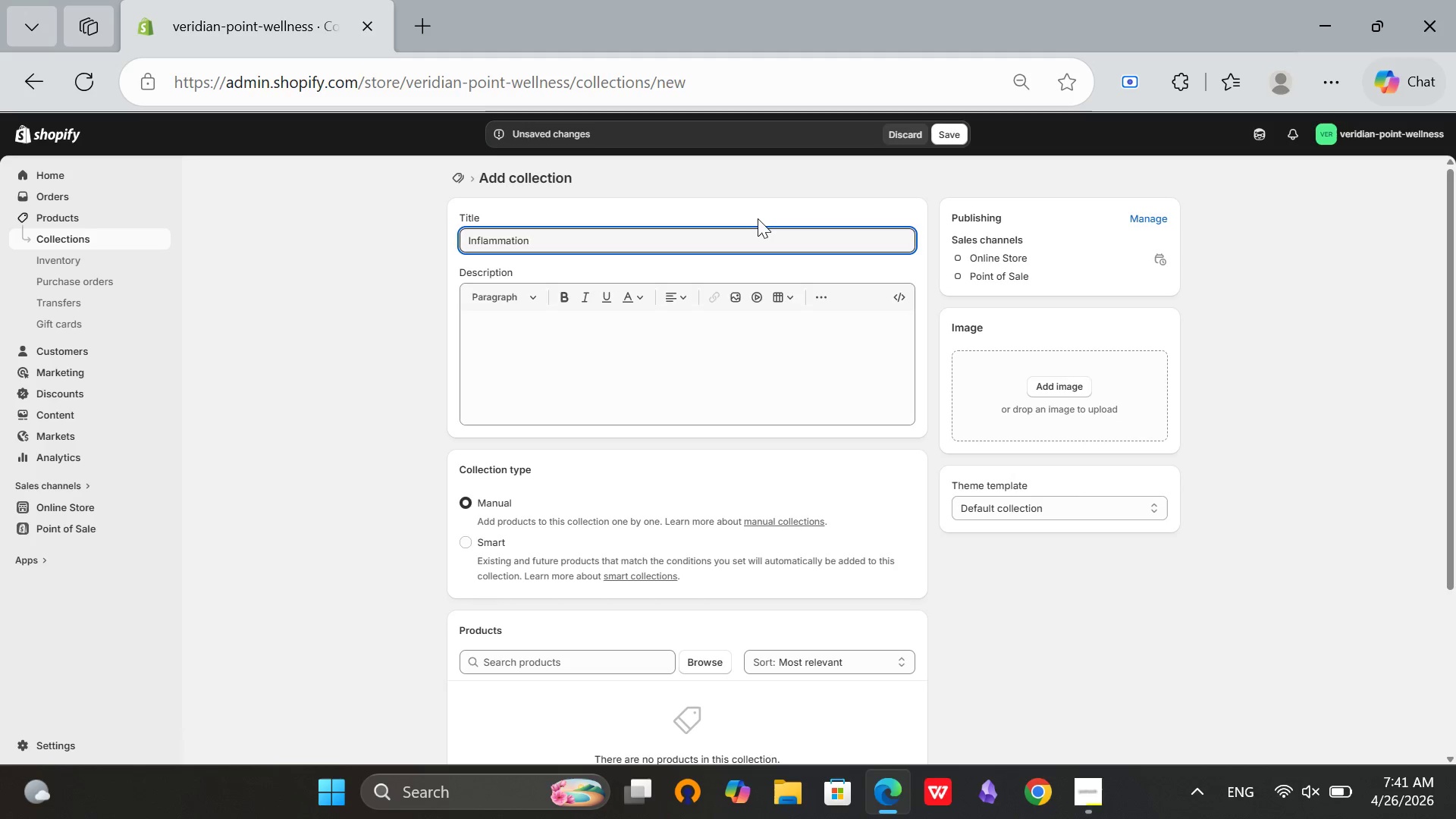 
hold_key(key=O, duration=0.34)
 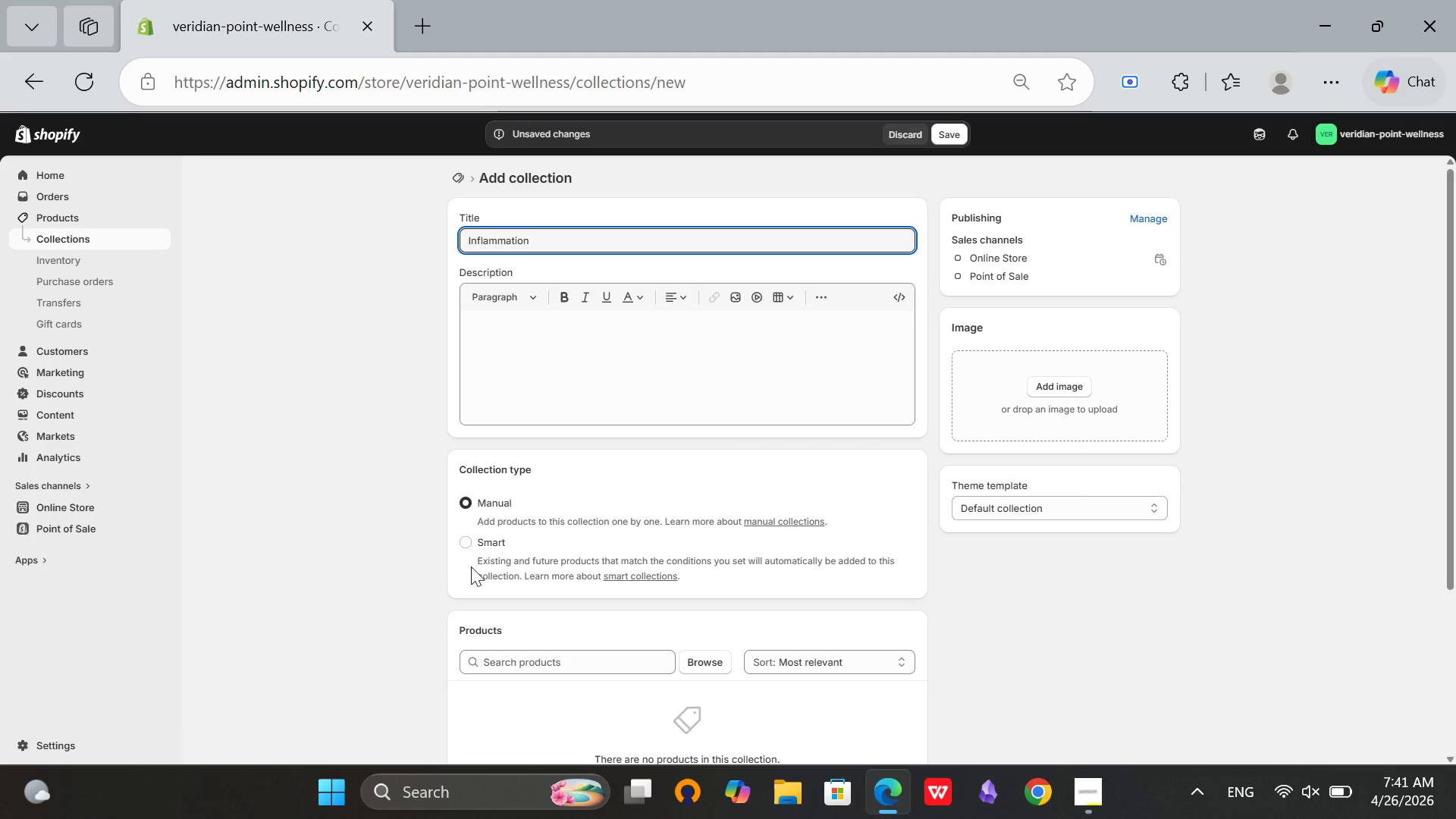 
left_click([471, 551])
 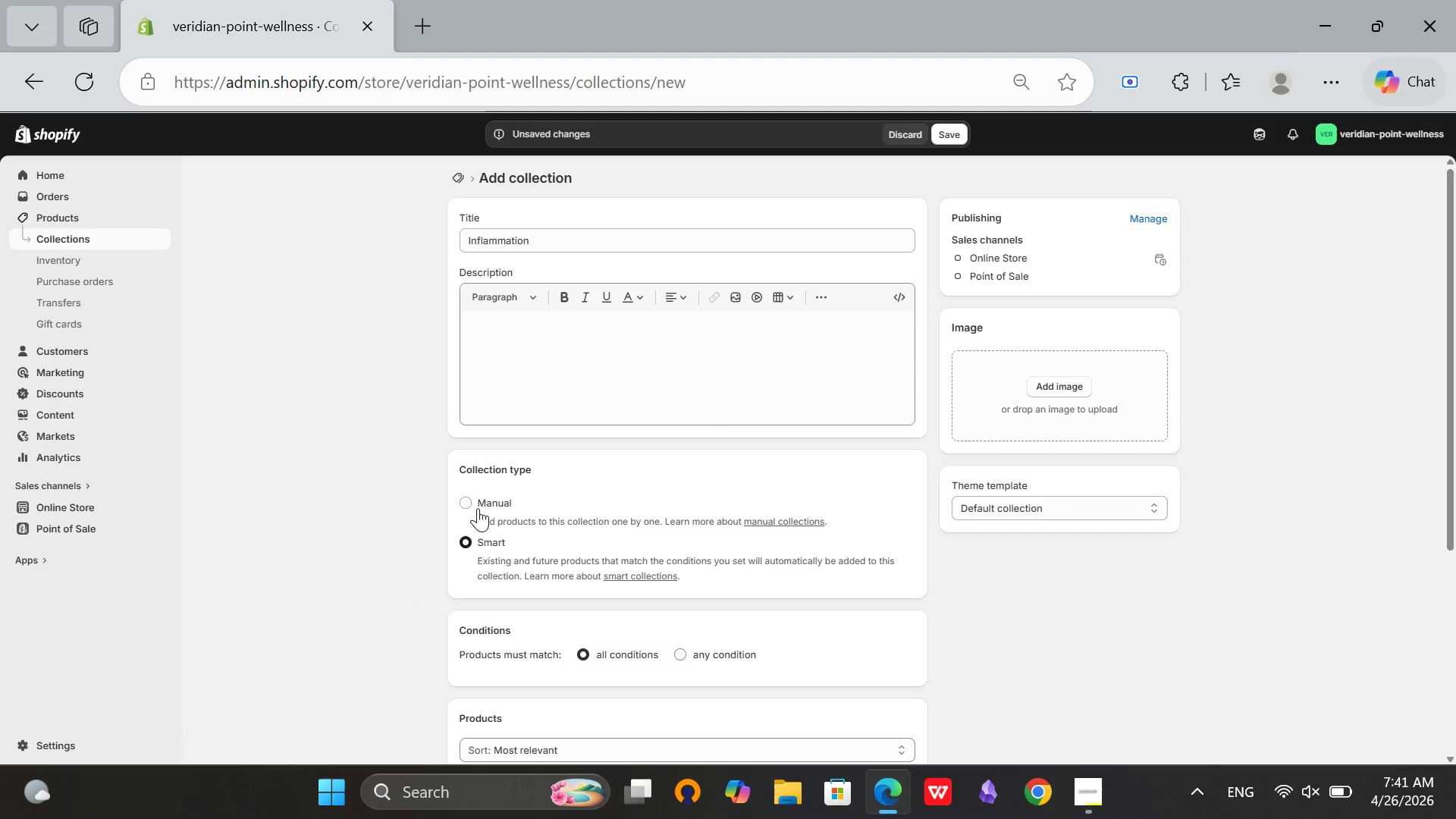 
scroll: coordinate [478, 508], scroll_direction: down, amount: 2.0
 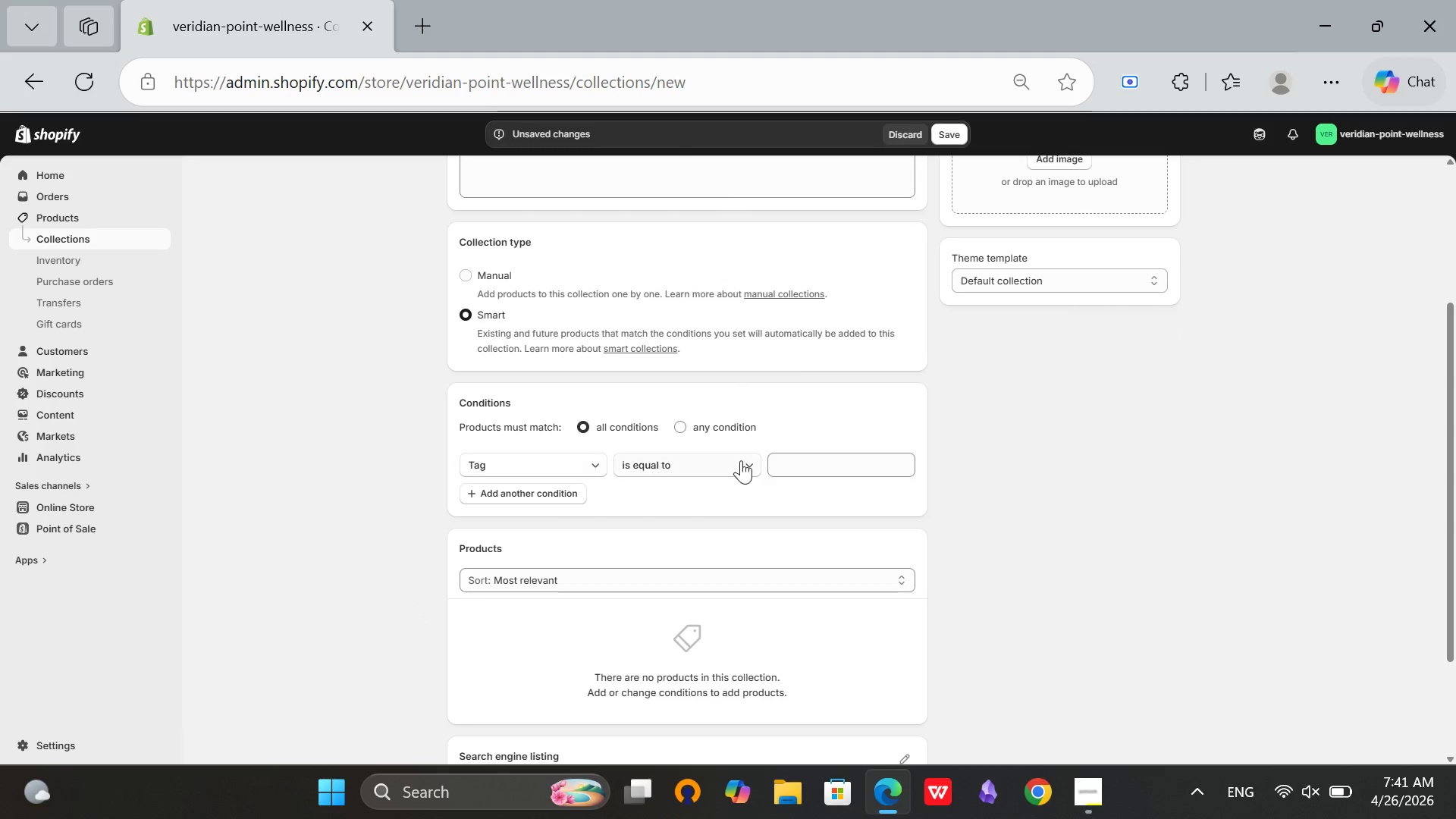 
left_click([812, 457])
 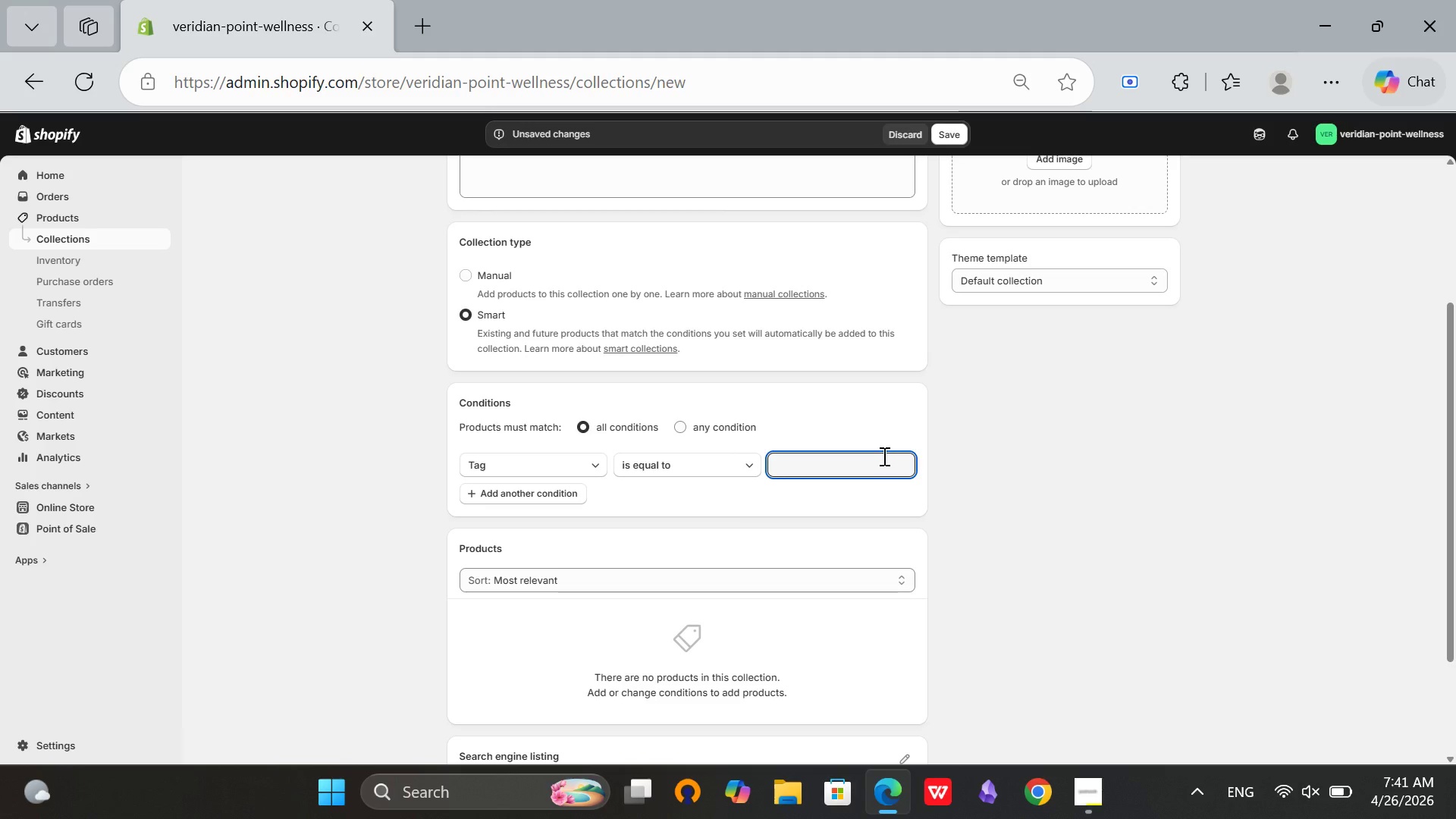 
type(inm)
key(Backspace)
type(flammation)
 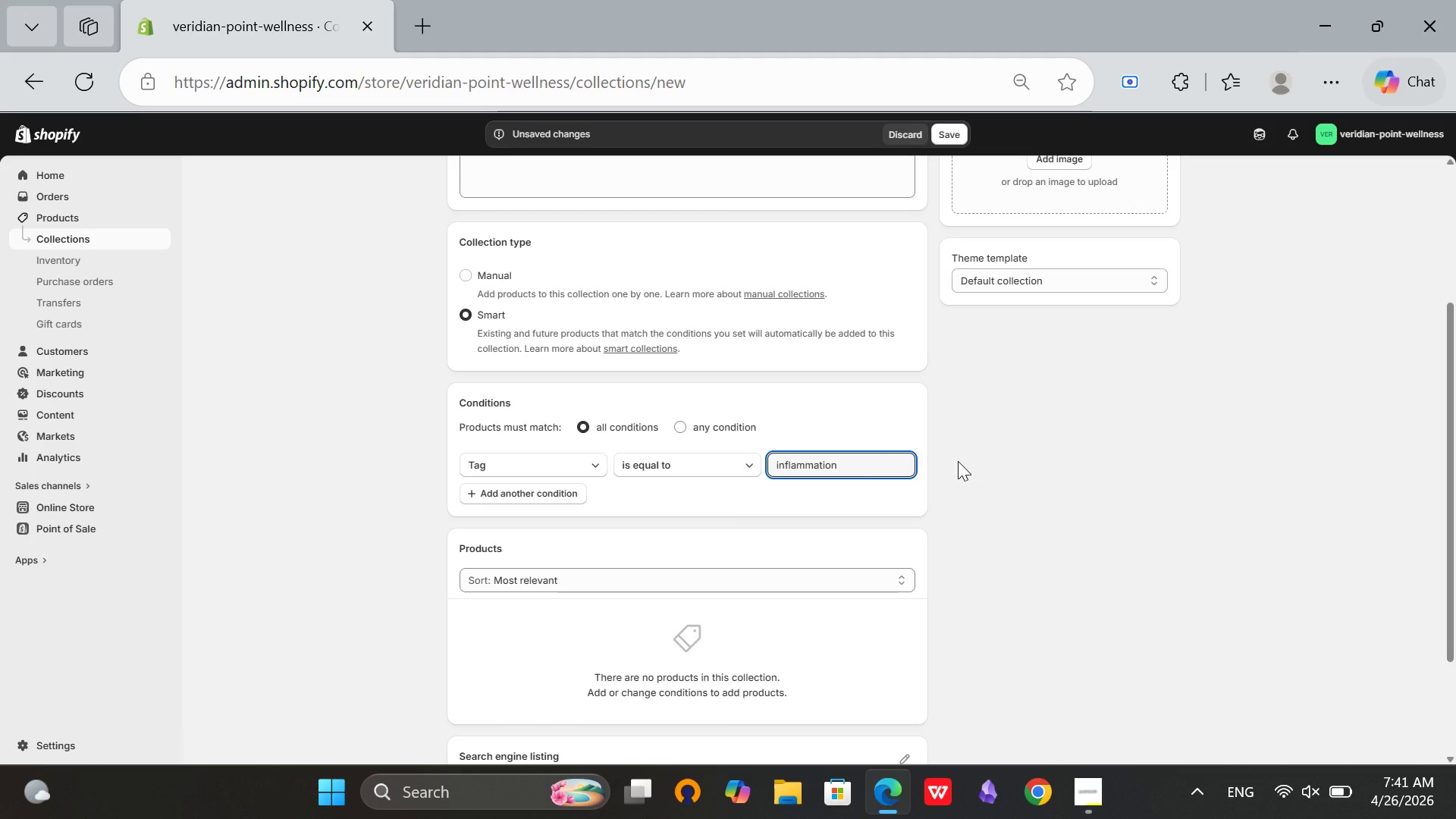 
wait(5.12)
 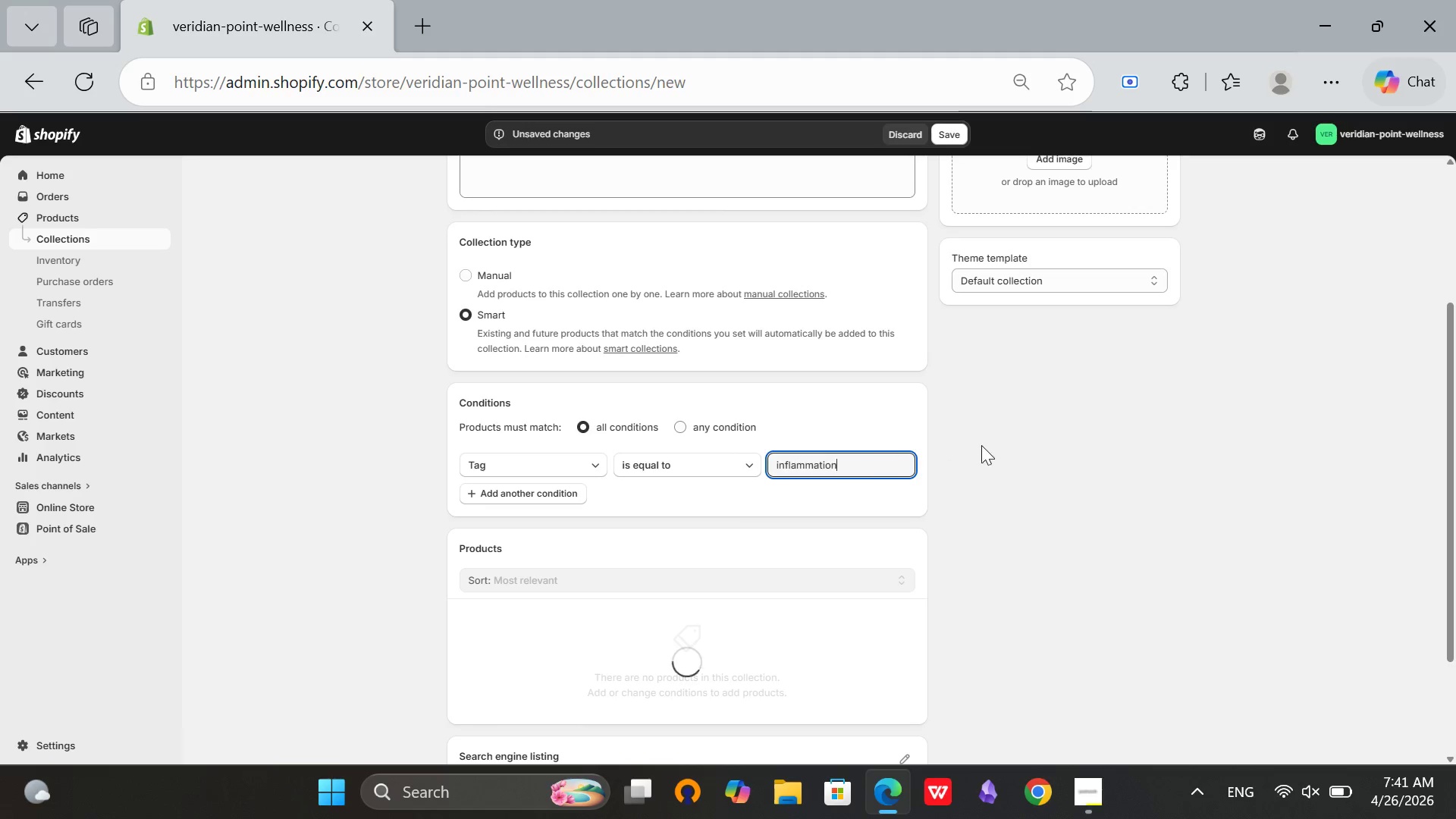 
scroll: coordinate [921, 425], scroll_direction: up, amount: 8.0
 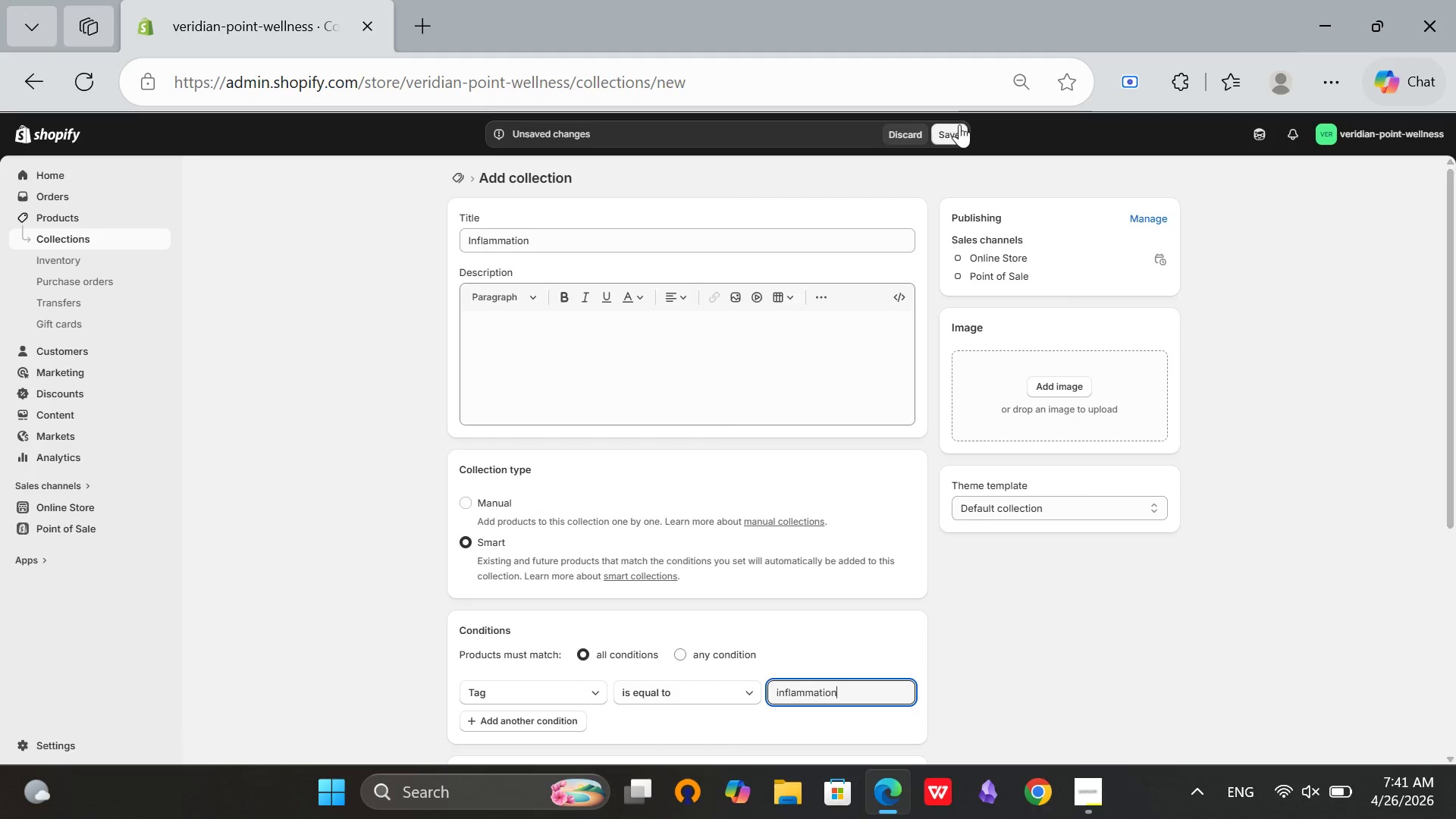 
left_click([960, 124])
 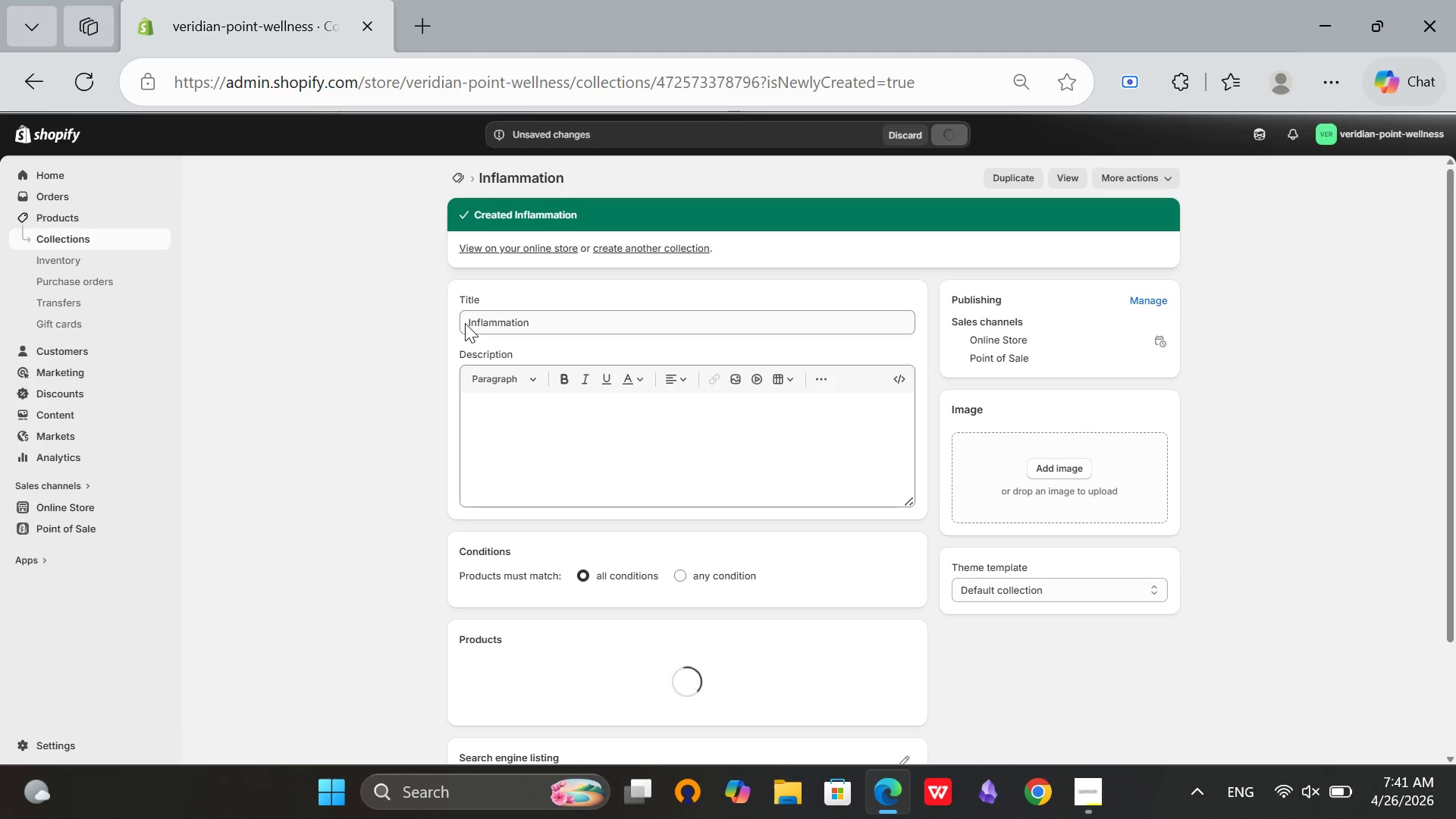 
wait(9.73)
 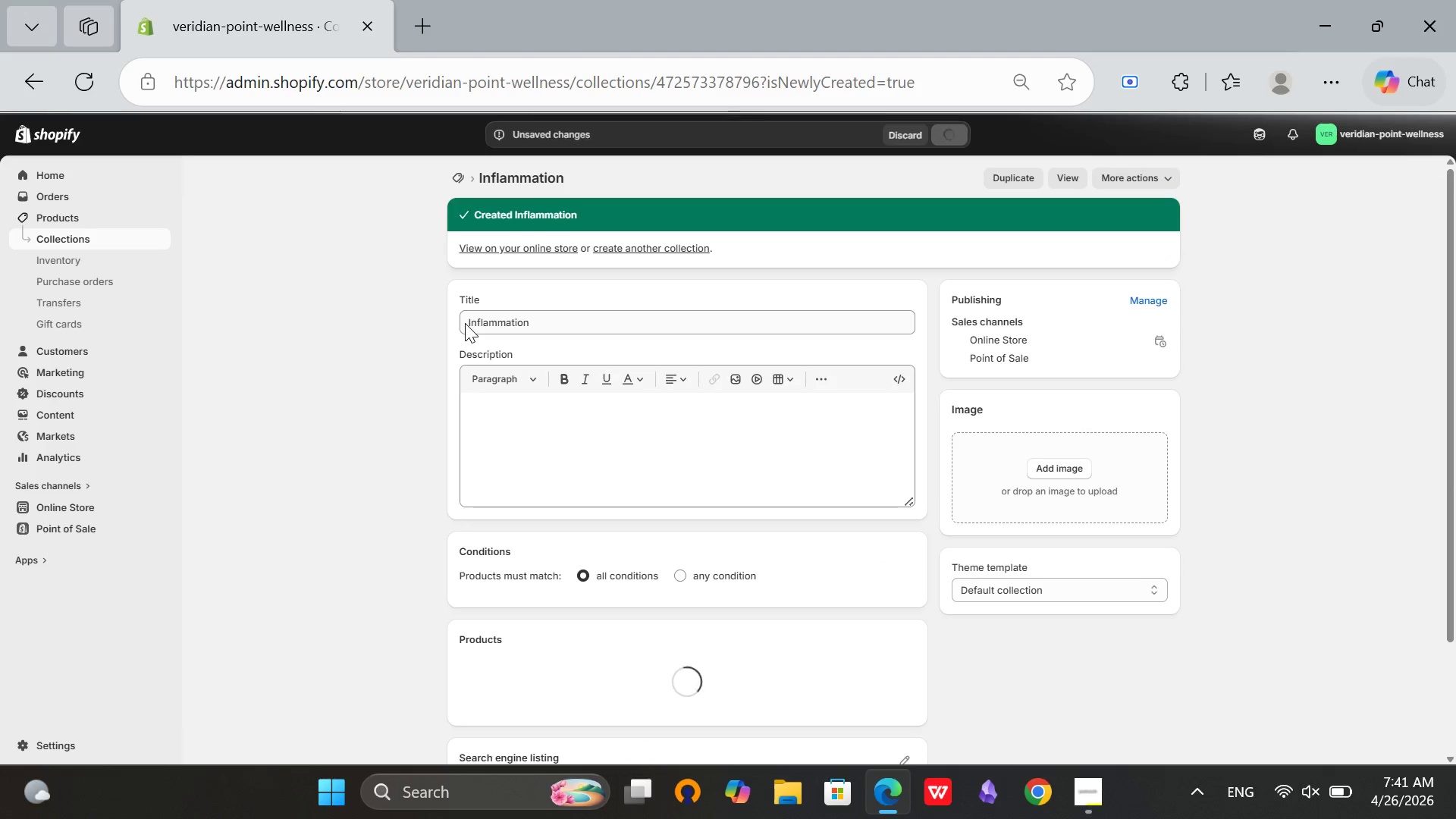 
left_click([1406, 167])
 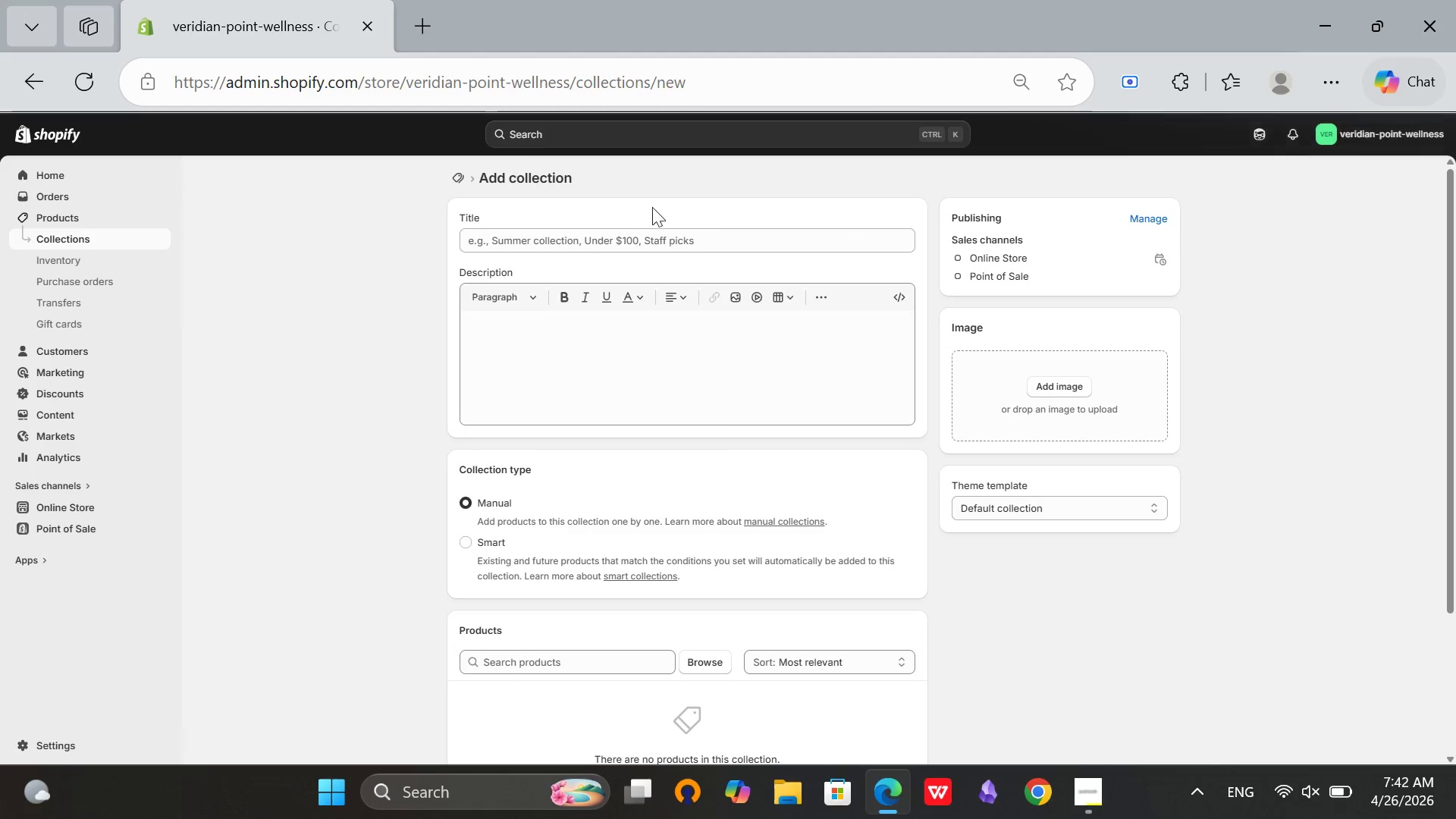 
left_click([659, 237])
 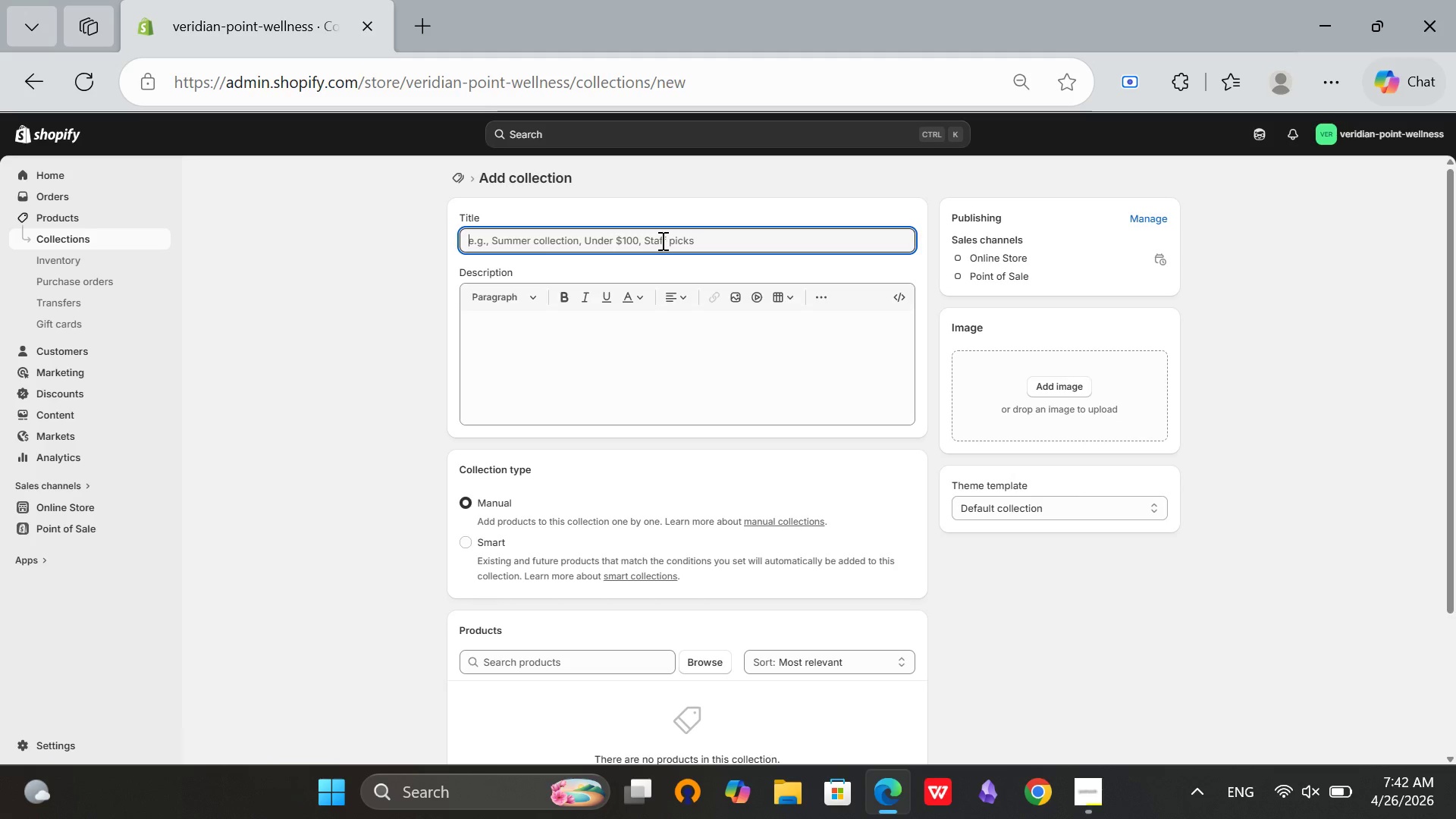 
type(Sleep)
 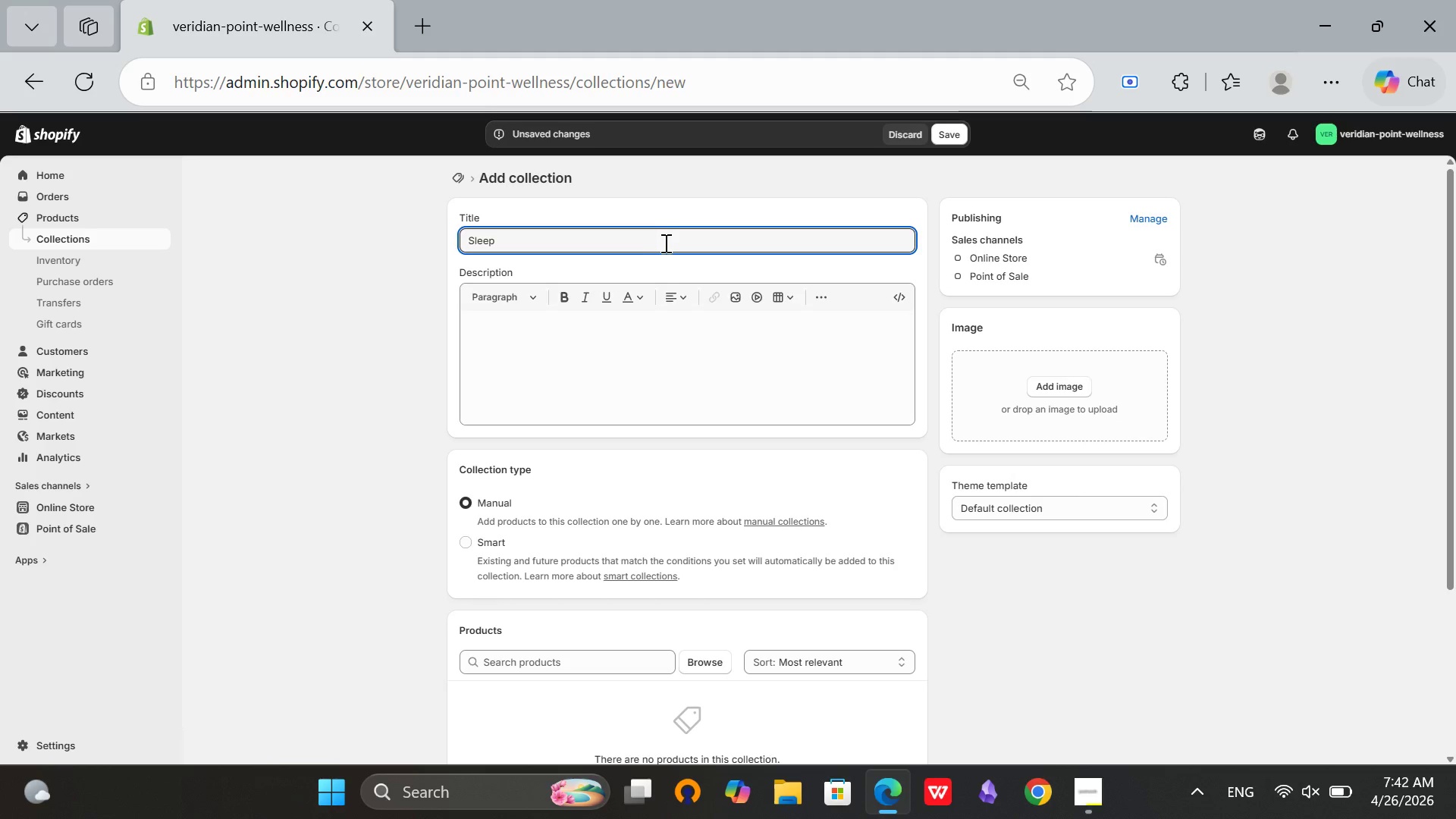 
scroll: coordinate [664, 244], scroll_direction: down, amount: 2.0
 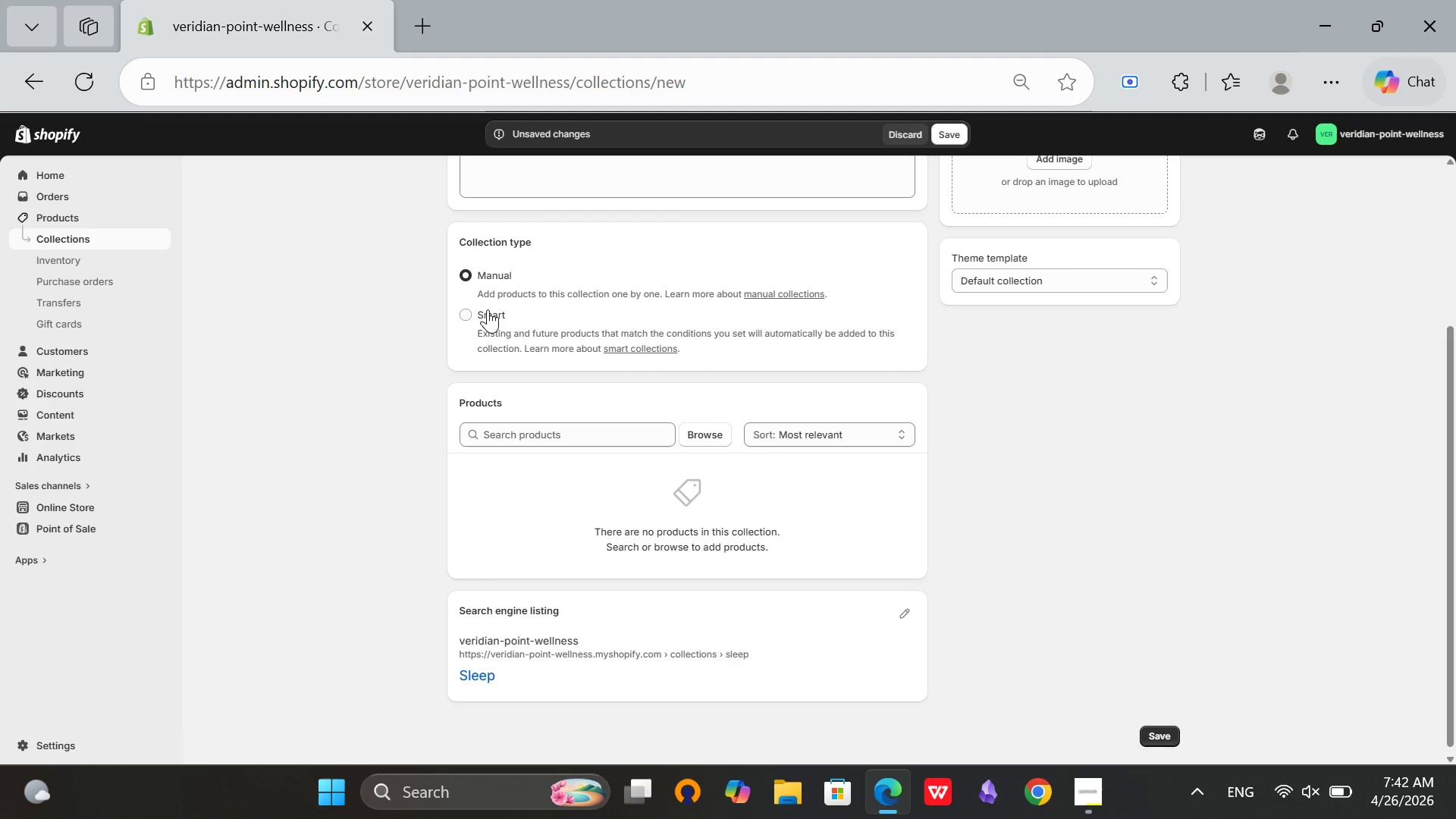 
left_click([486, 309])
 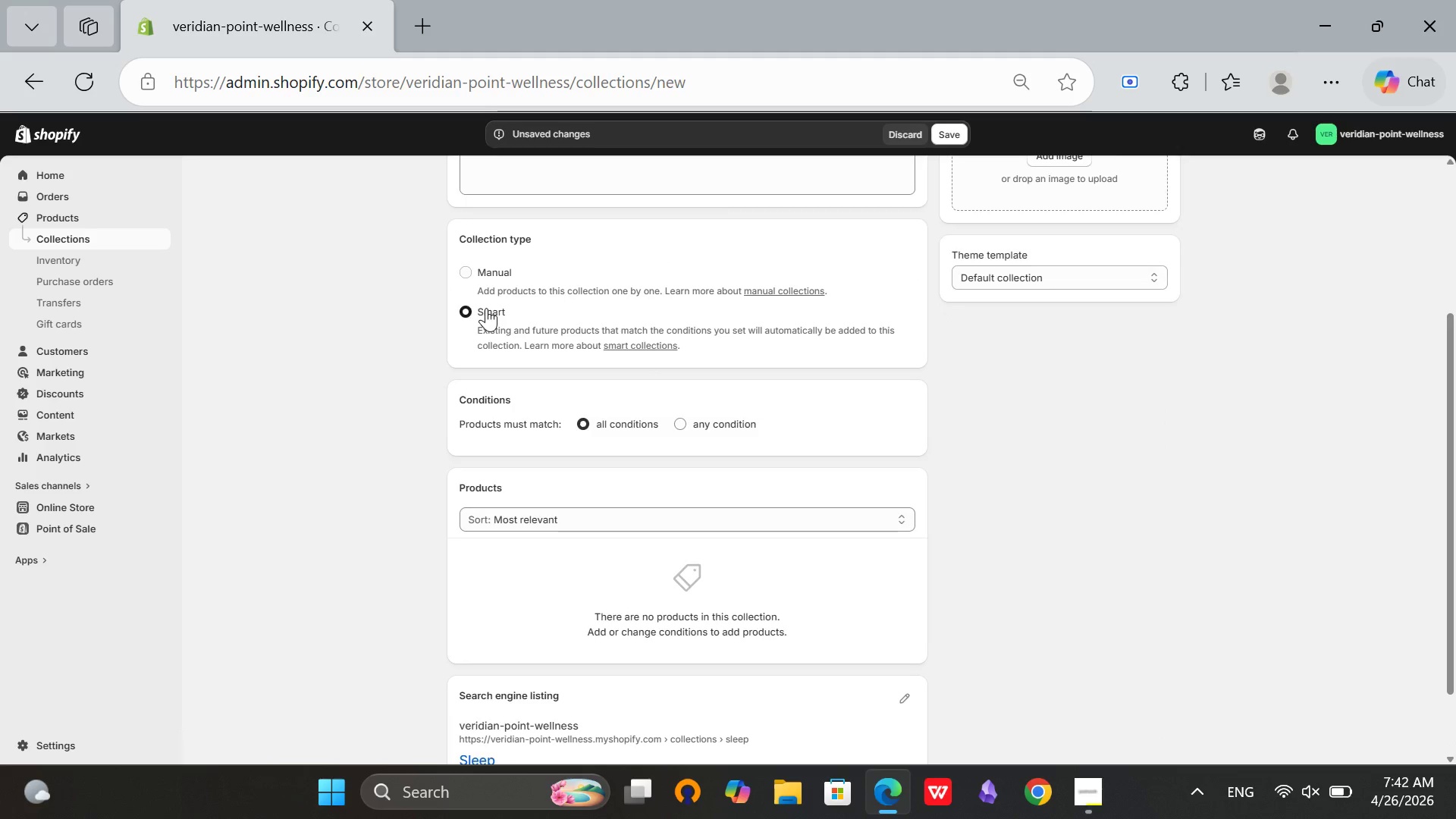 
scroll: coordinate [486, 308], scroll_direction: down, amount: 1.0
 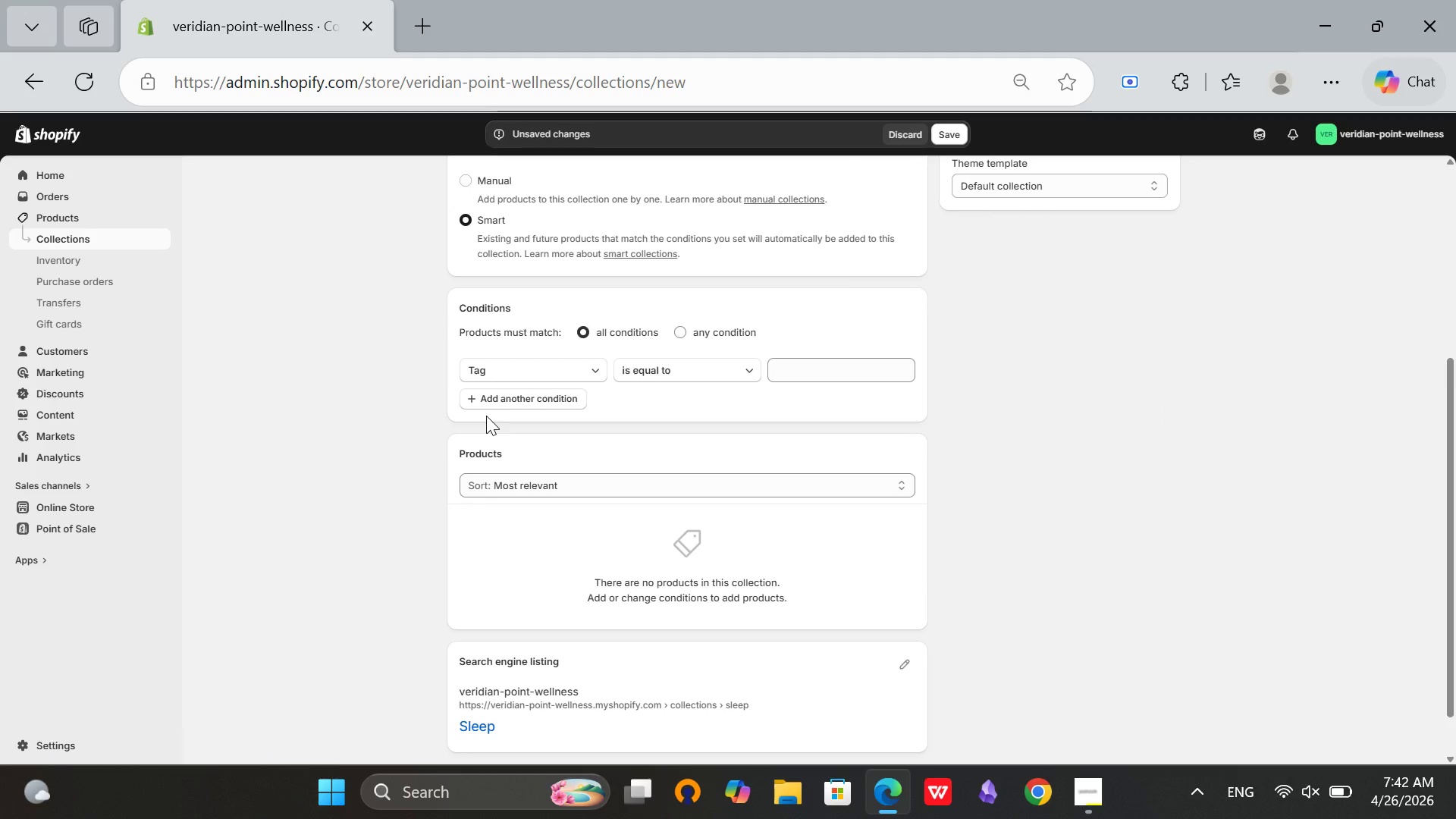 
scroll: coordinate [486, 416], scroll_direction: none, amount: 0.0